 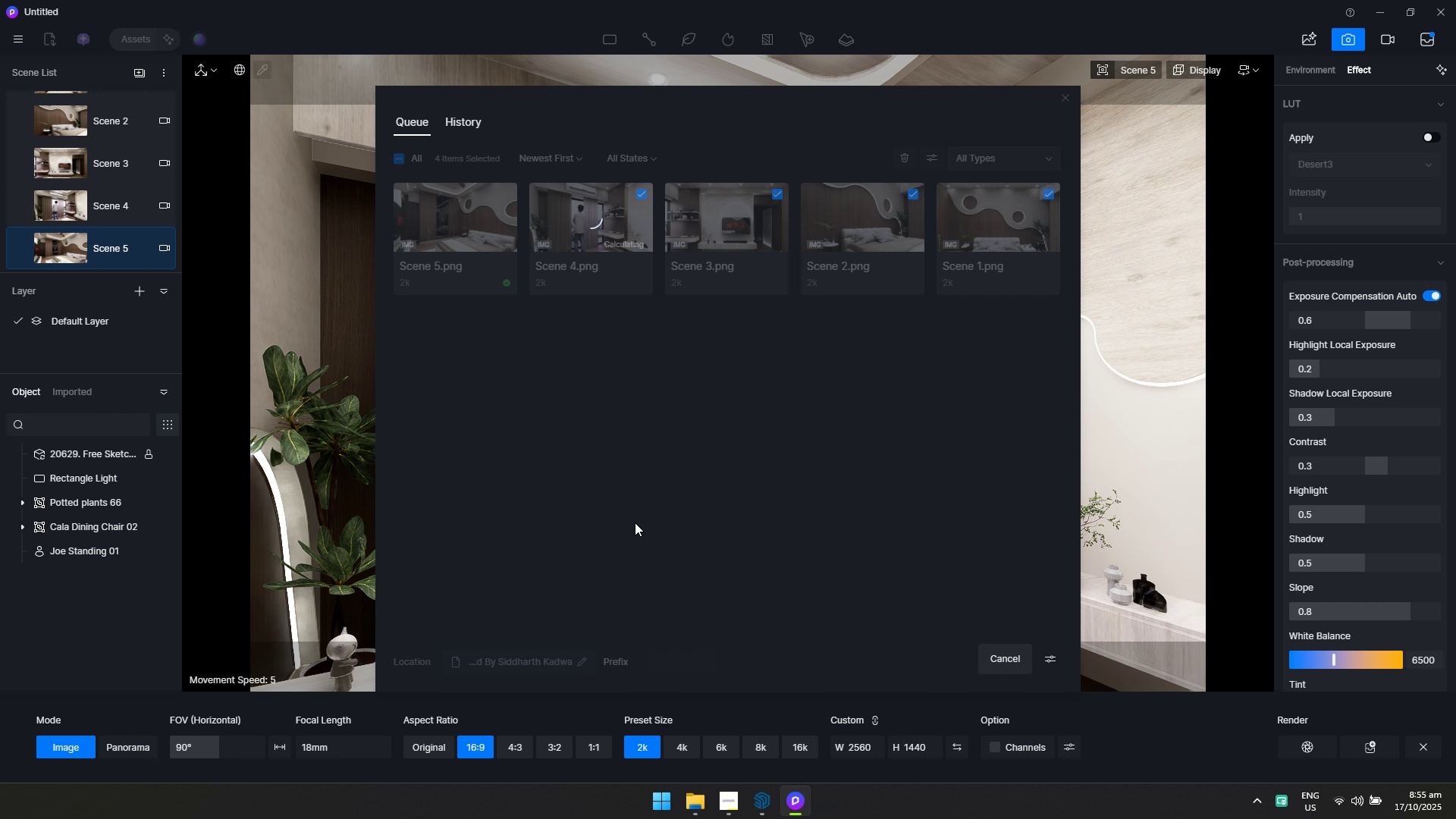 
key(Alt+Tab)
 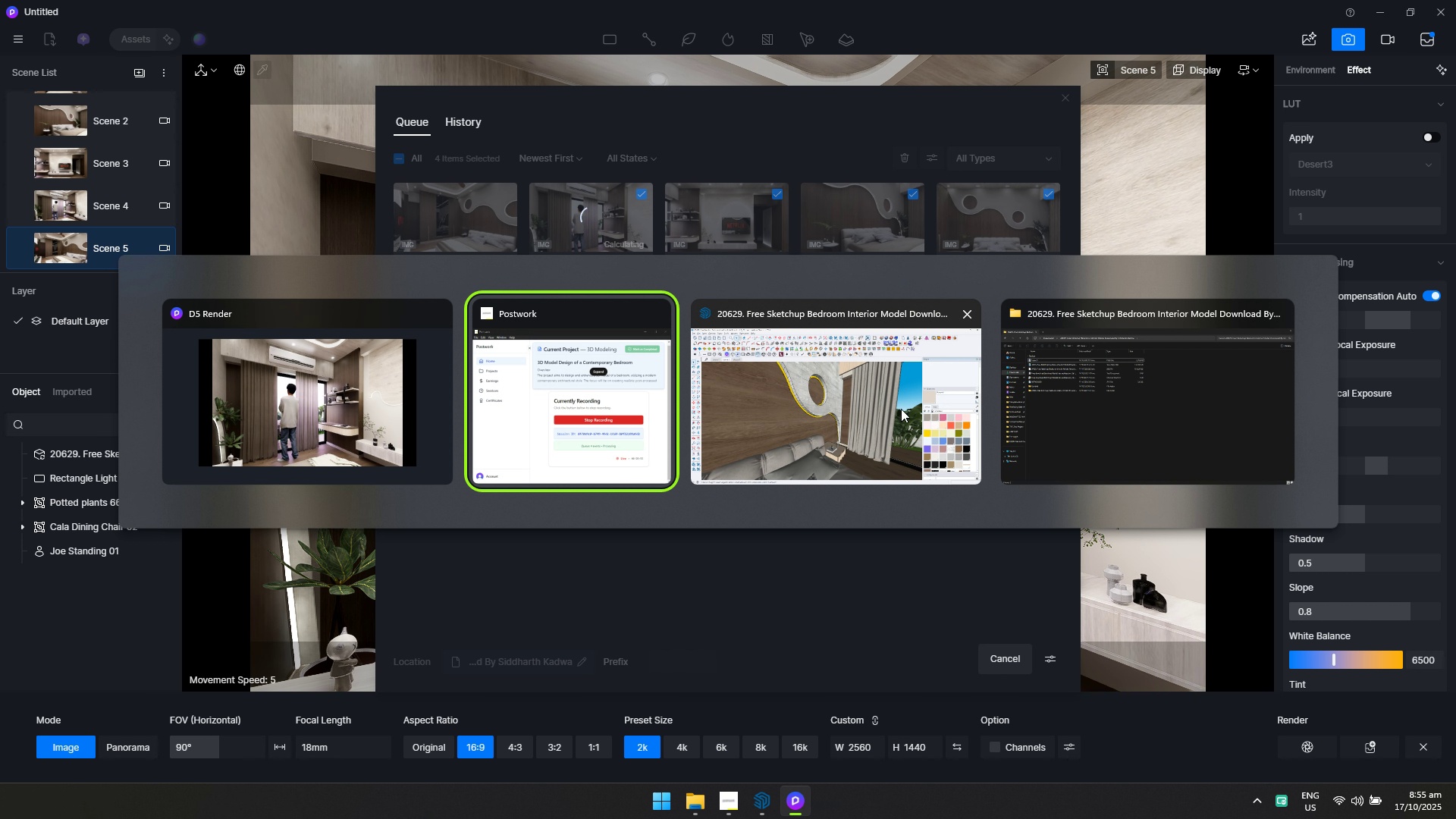 
key(Alt+Tab)
 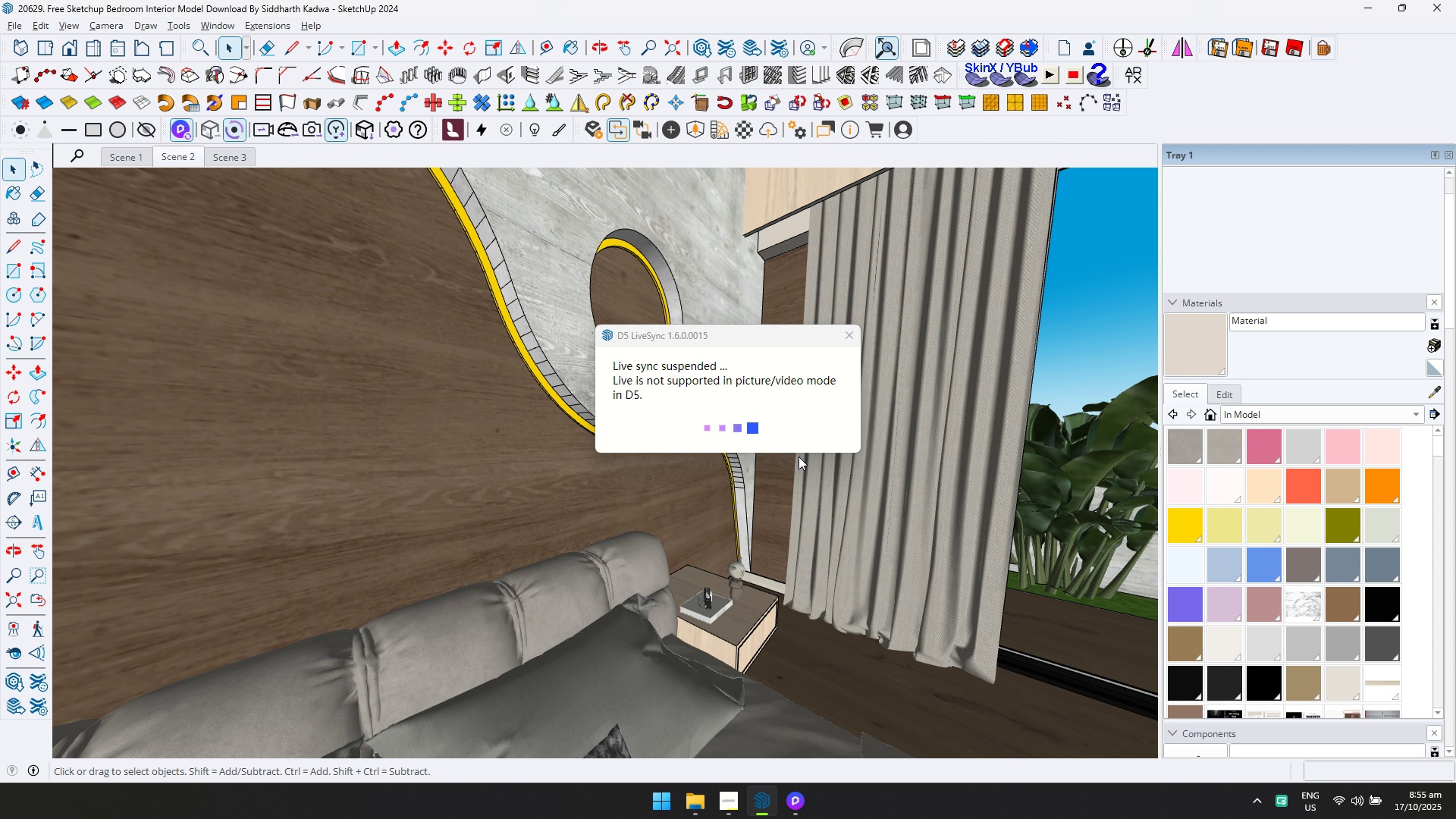 
key(Alt+Tab)
 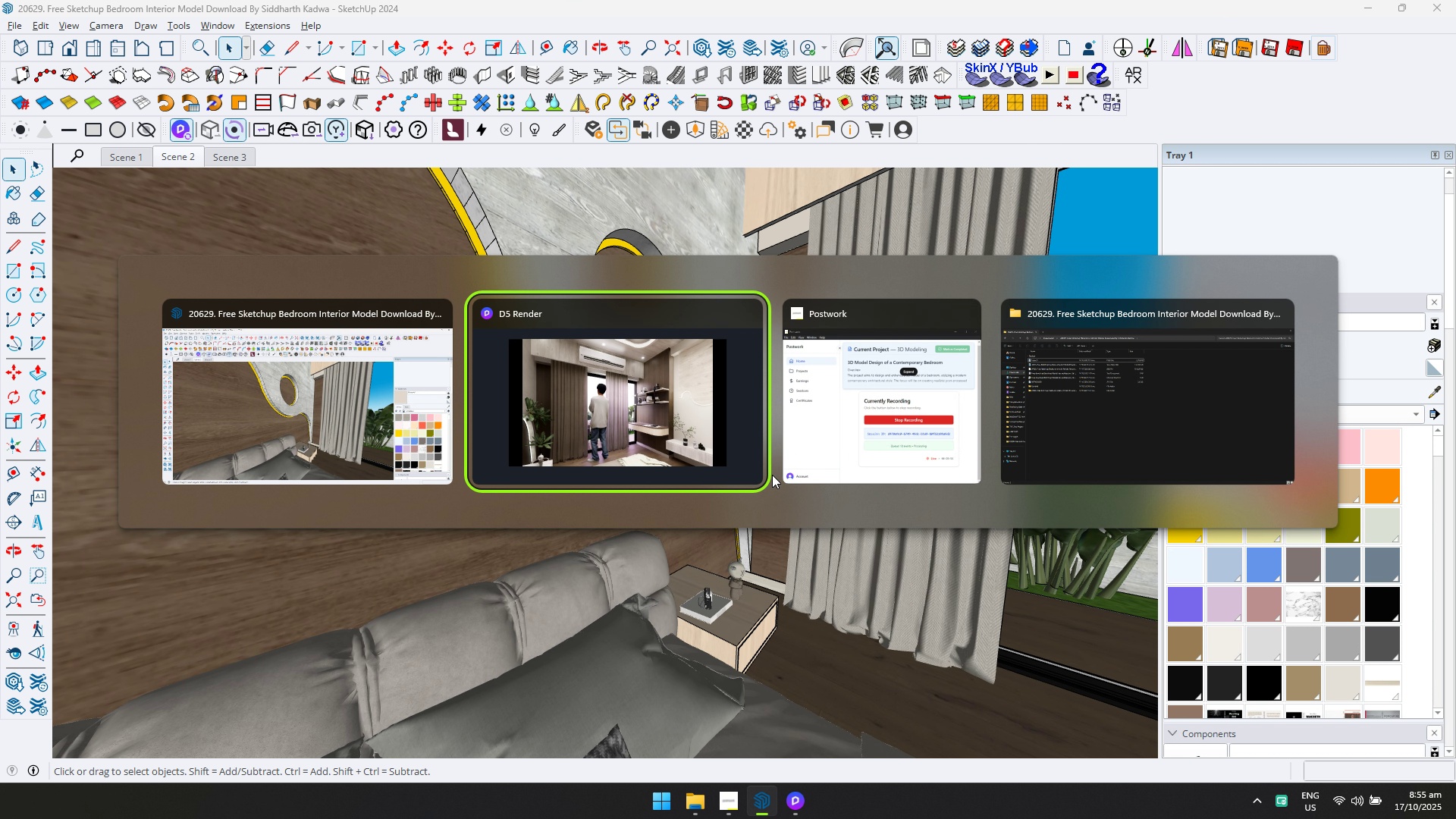 
key(Alt+Tab)
 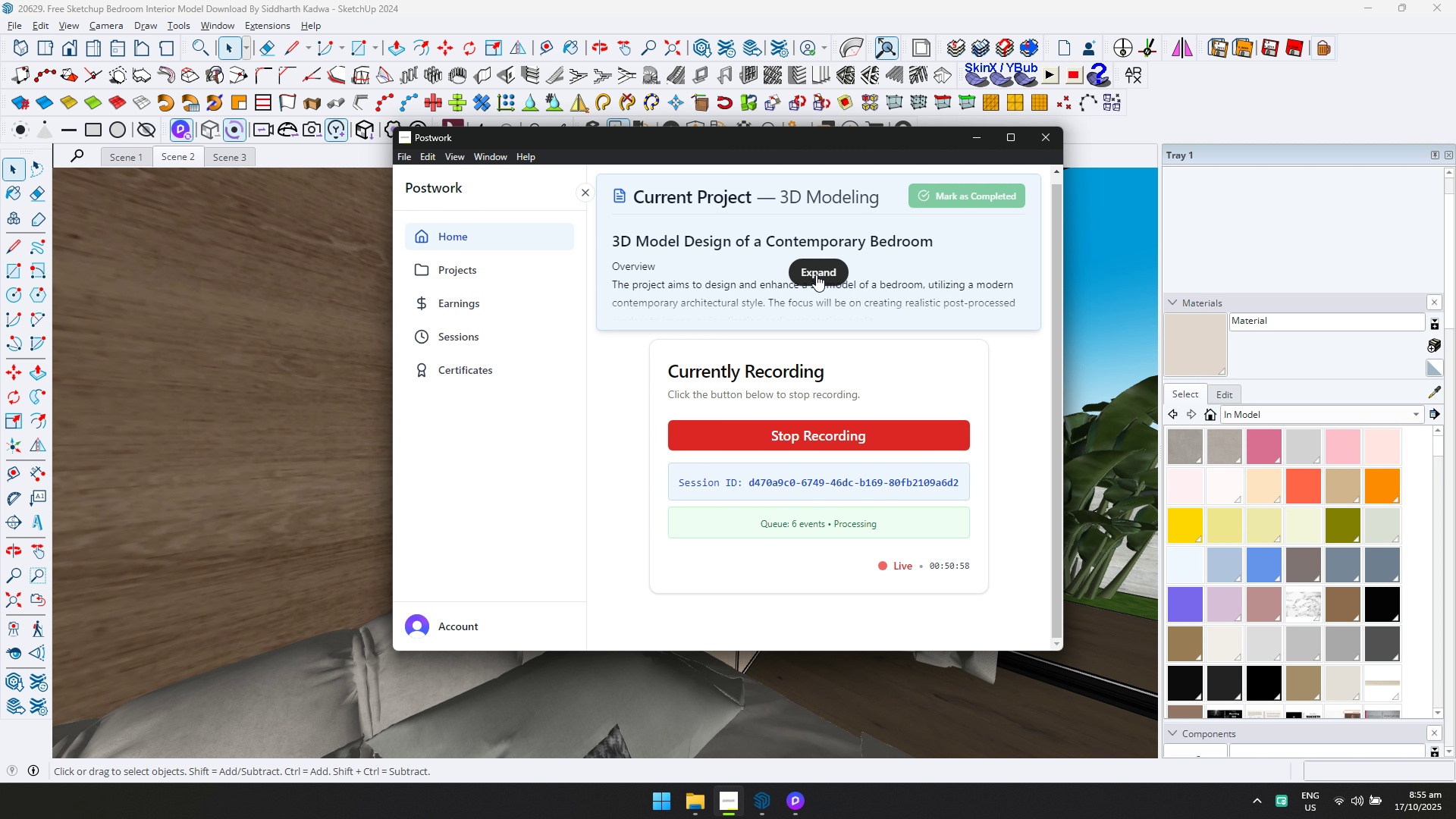 
key(Alt+AltLeft)
 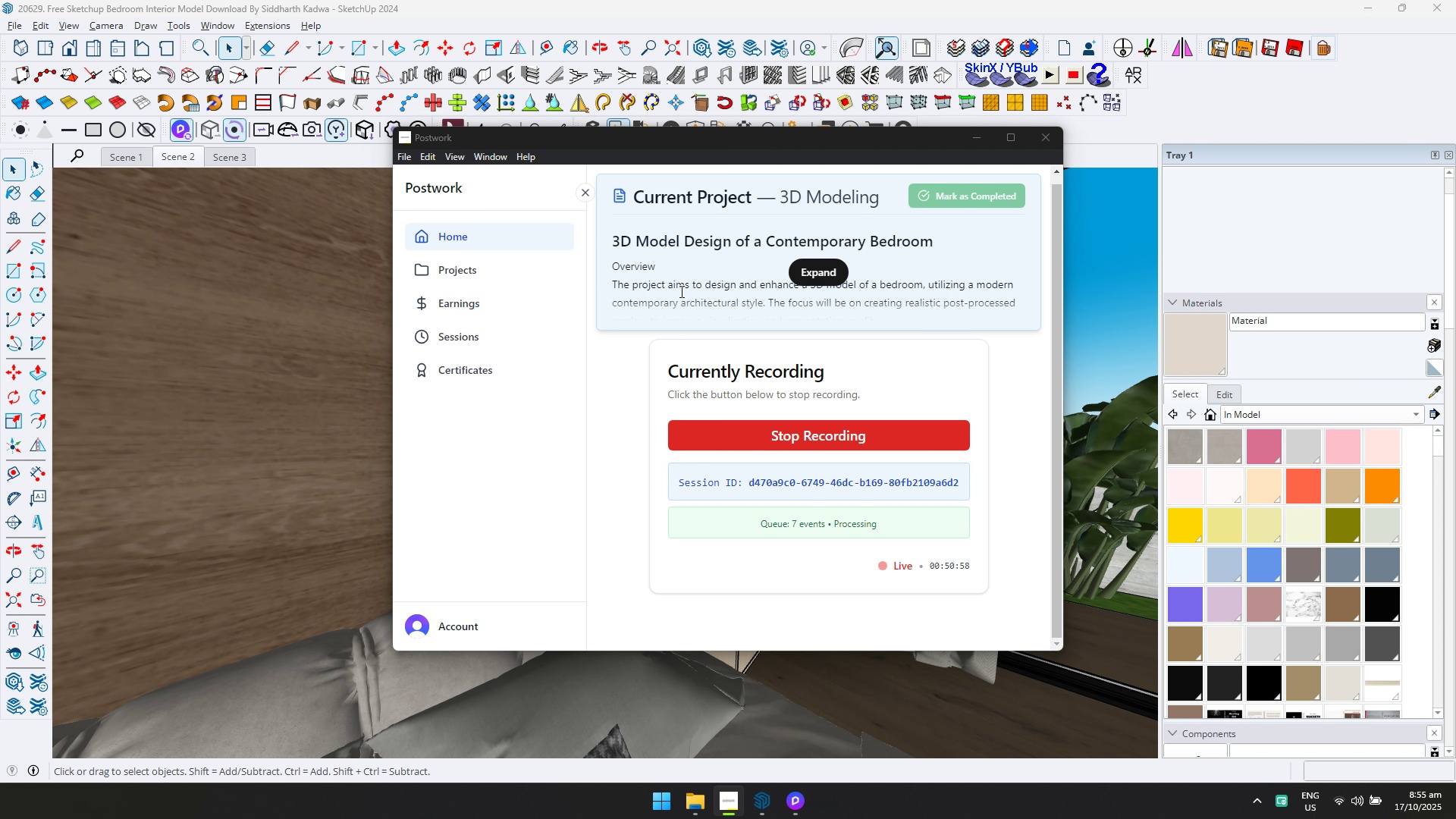 
key(Alt+Tab)
 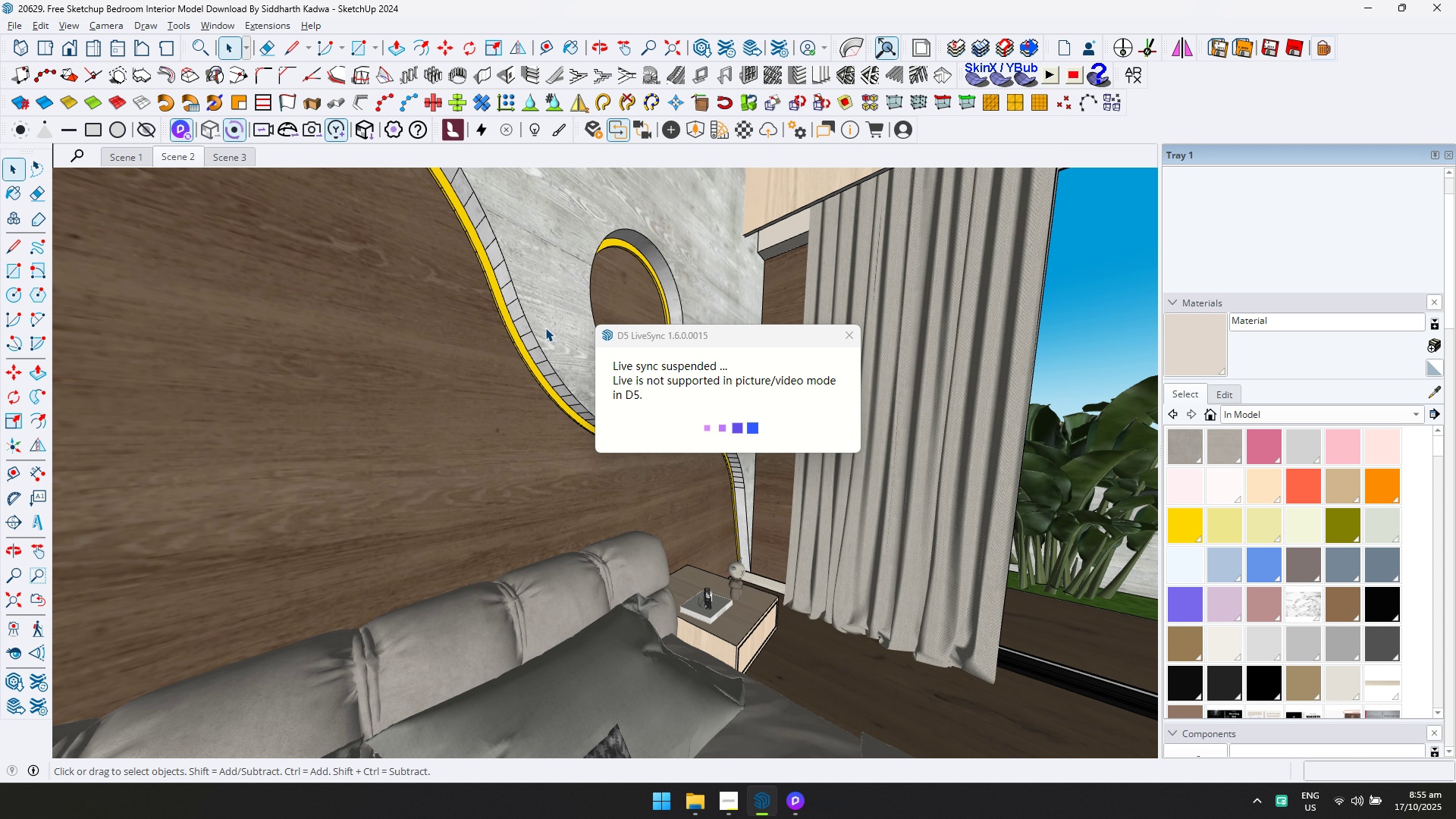 
key(Alt+Tab)
 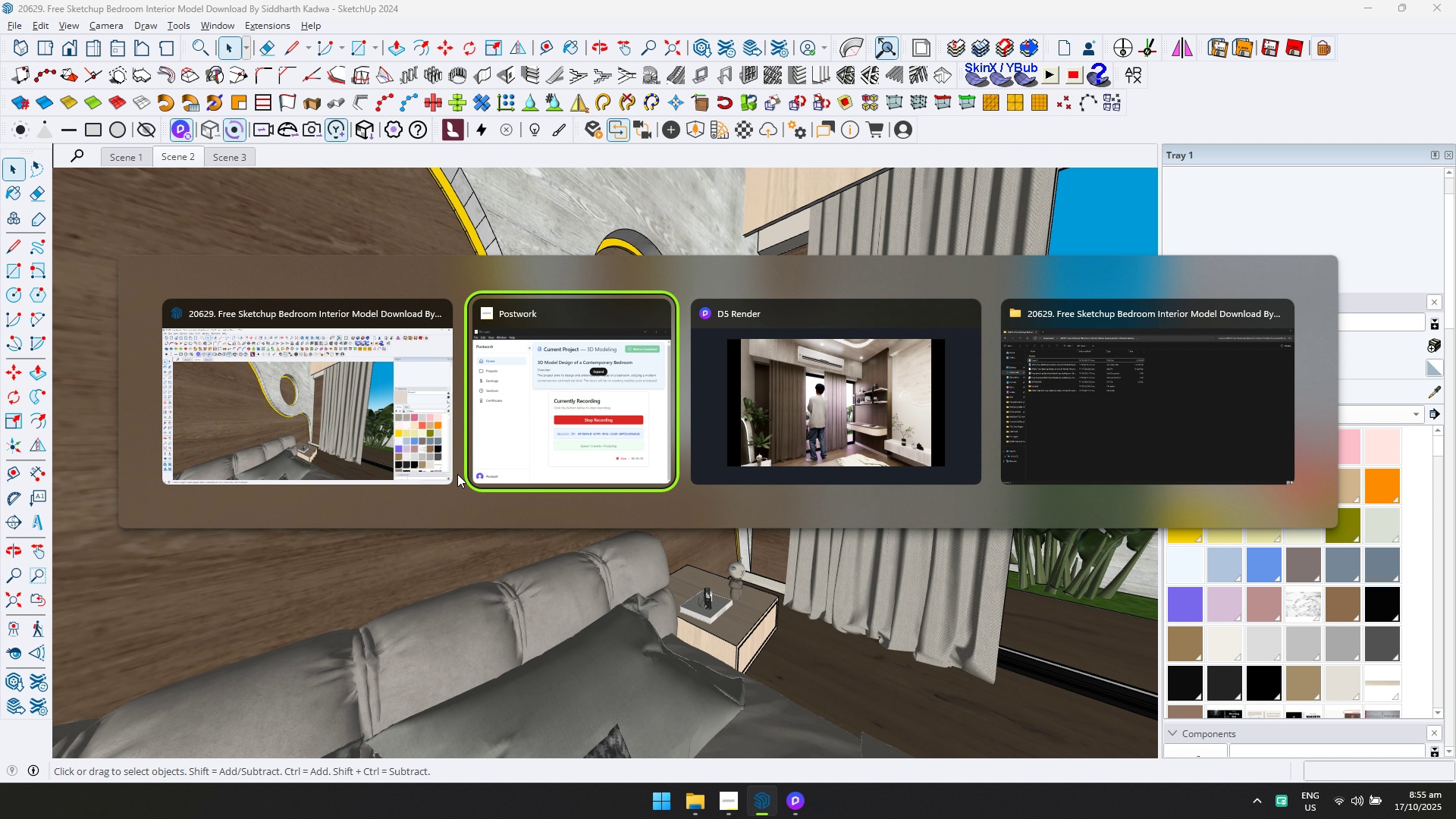 
key(Alt+Tab)
 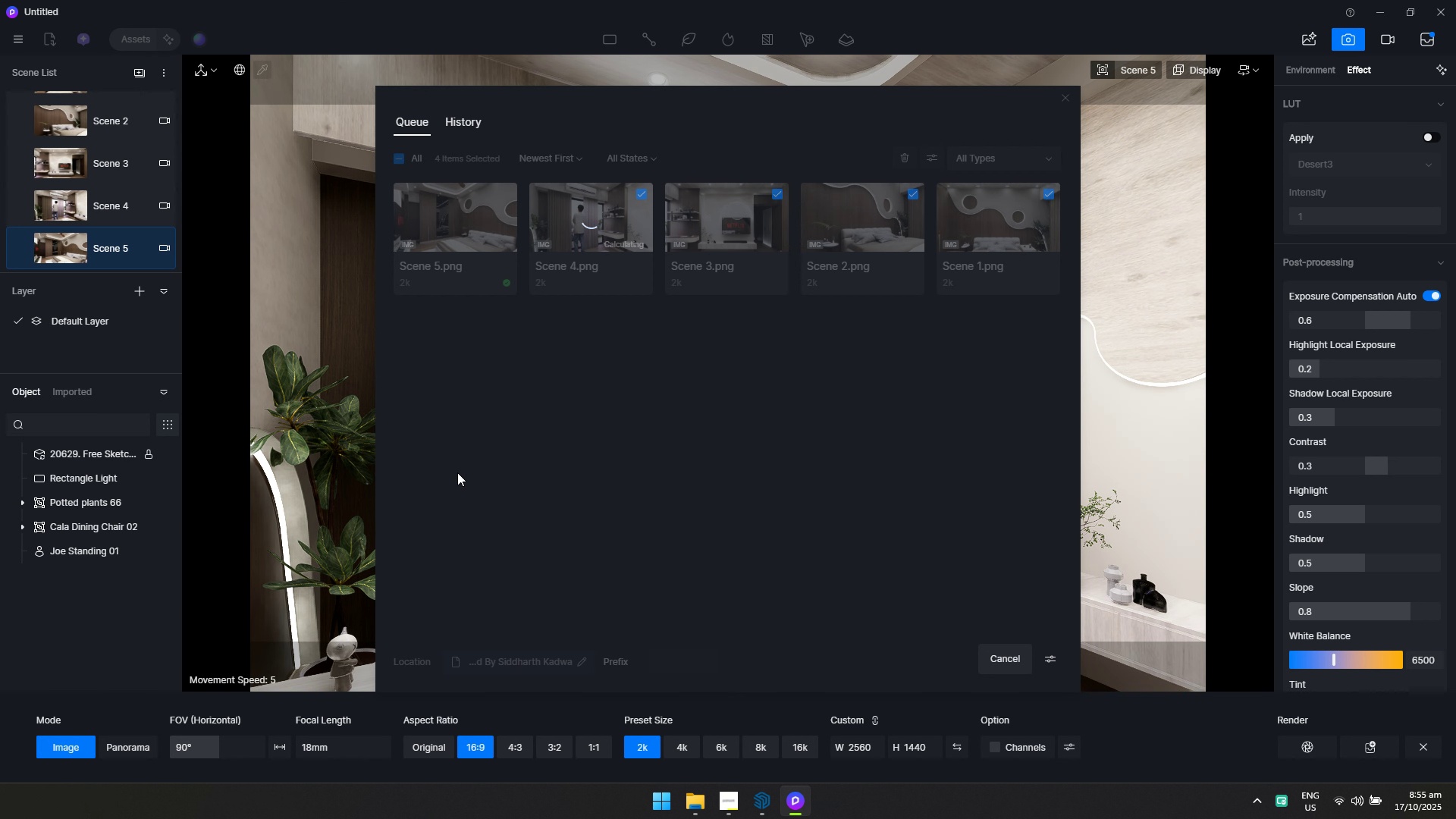 
key(Alt+Tab)
 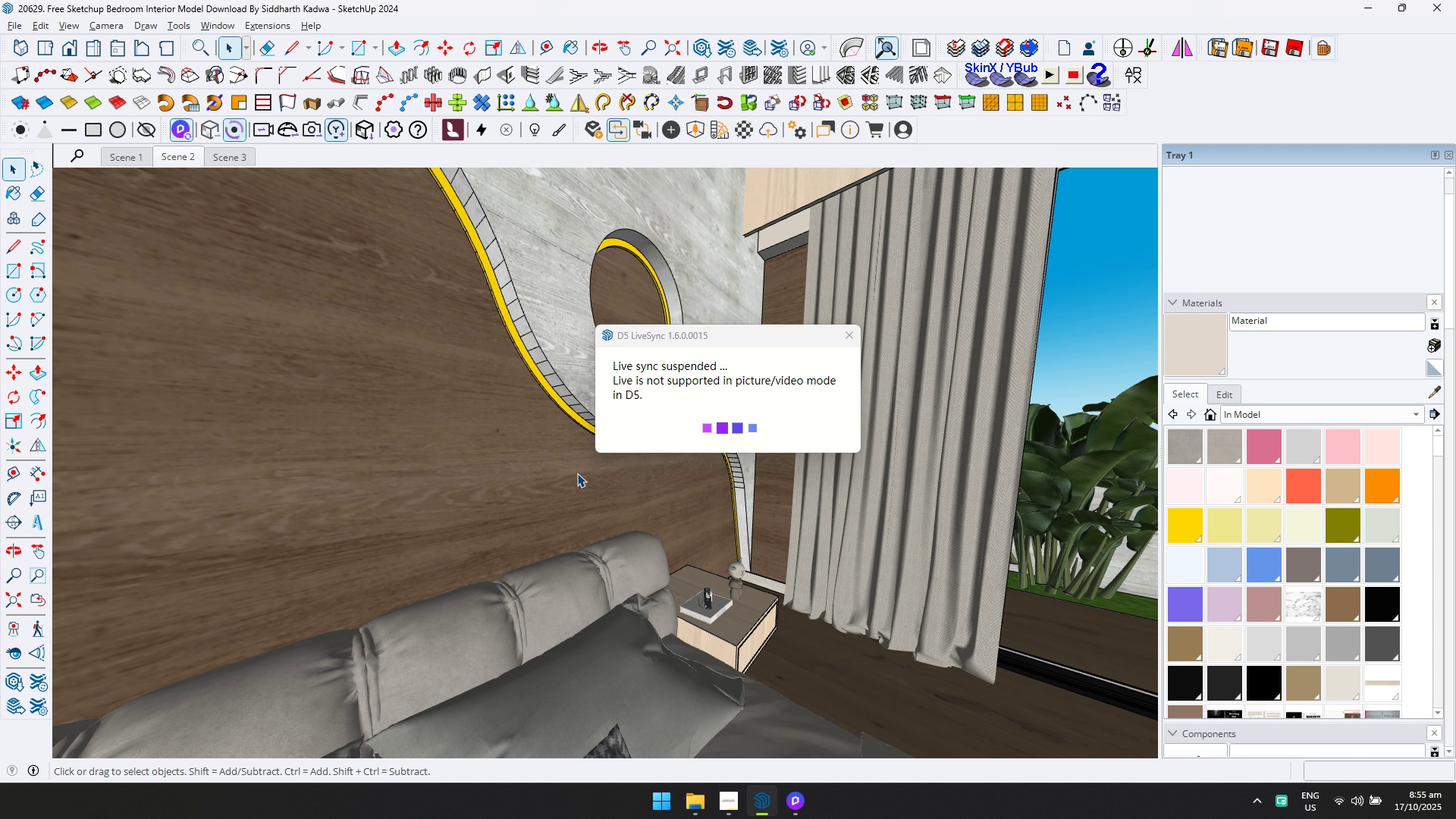 
hold_key(key=ShiftLeft, duration=0.31)
 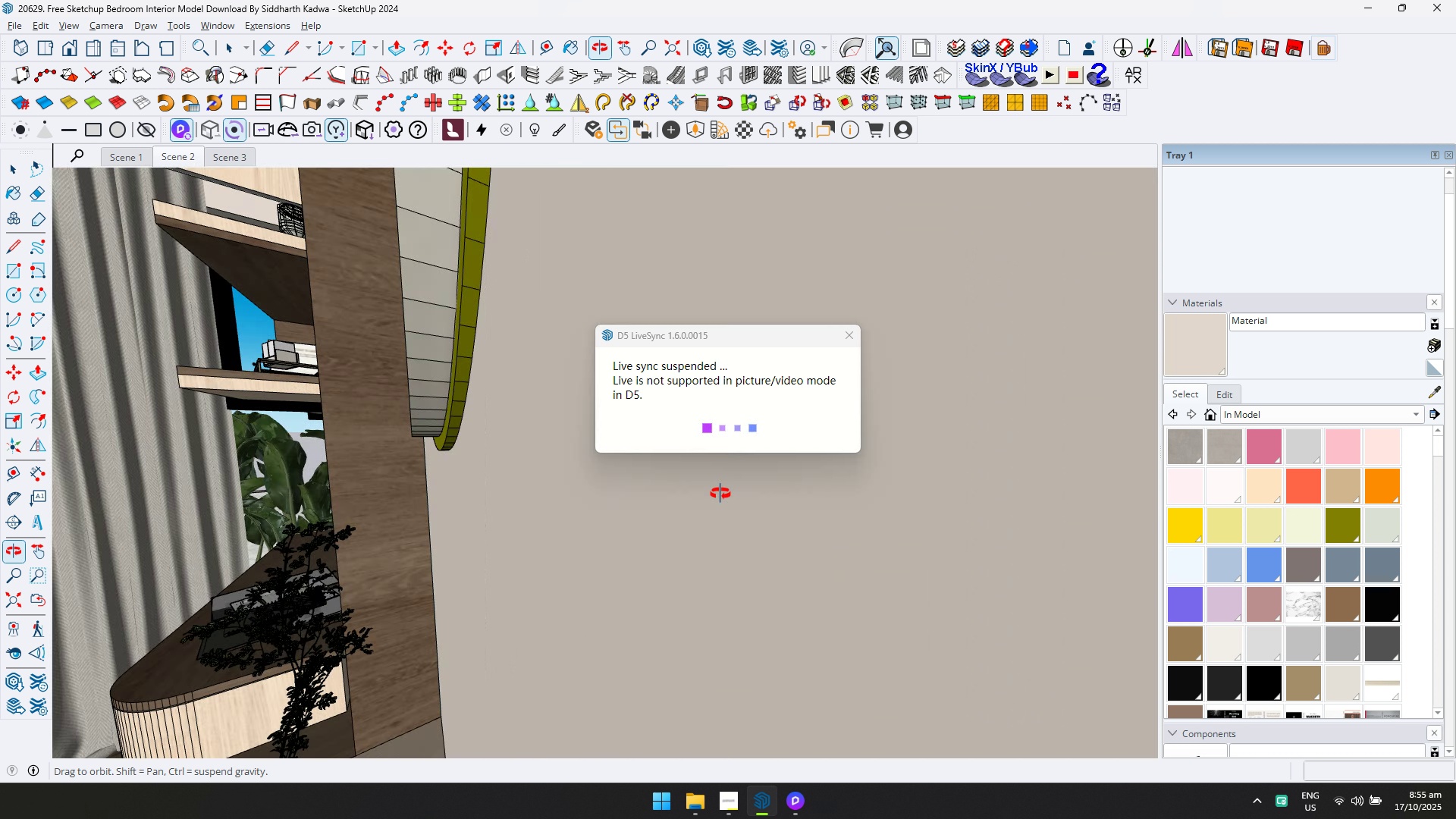 
hold_key(key=ShiftLeft, duration=0.46)
 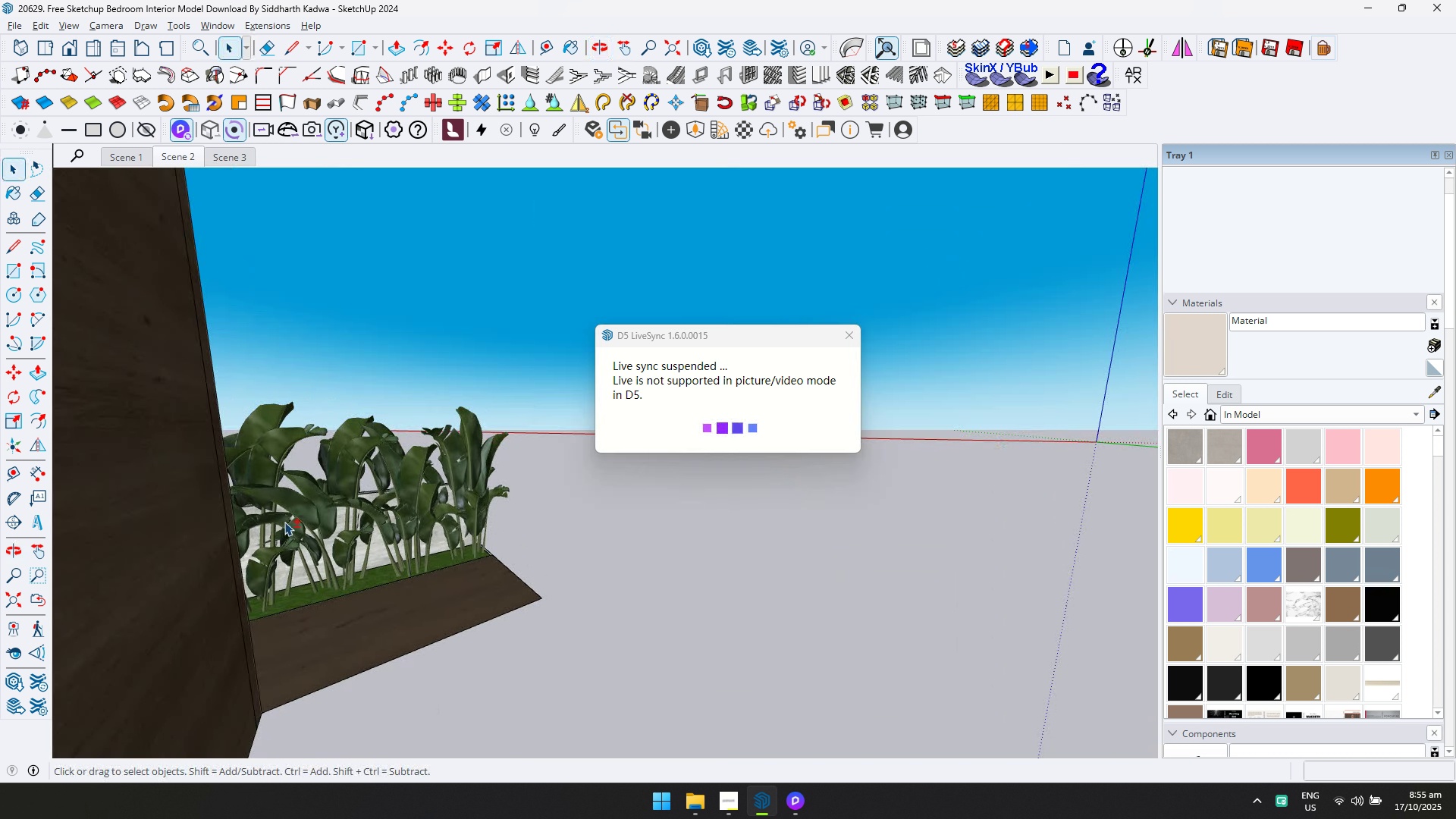 
hold_key(key=ShiftLeft, duration=1.16)
scroll: coordinate [622, 493], scroll_direction: down, amount: 5.0
 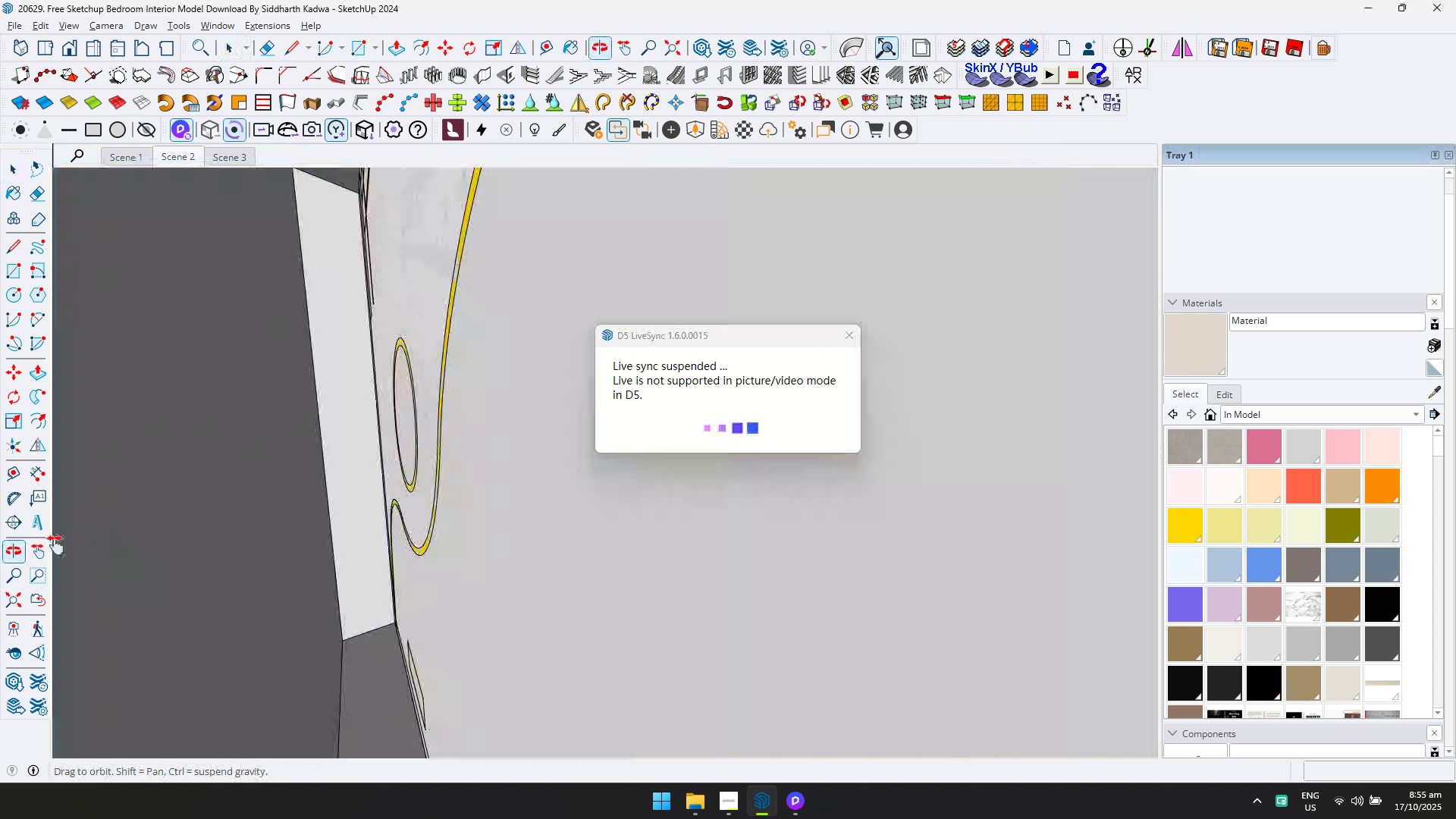 
hold_key(key=ShiftLeft, duration=0.7)
 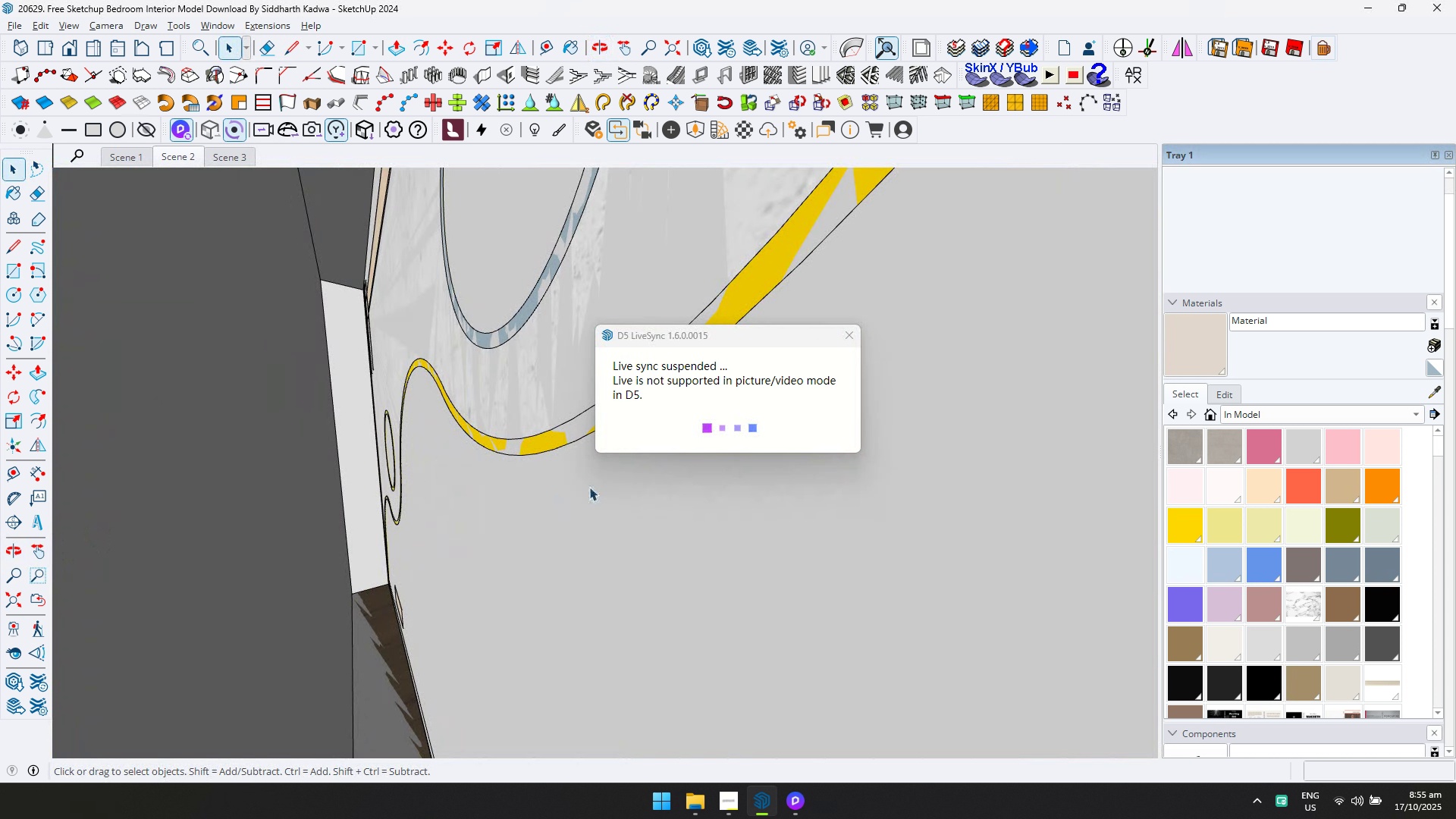 
hold_key(key=ShiftLeft, duration=0.81)
 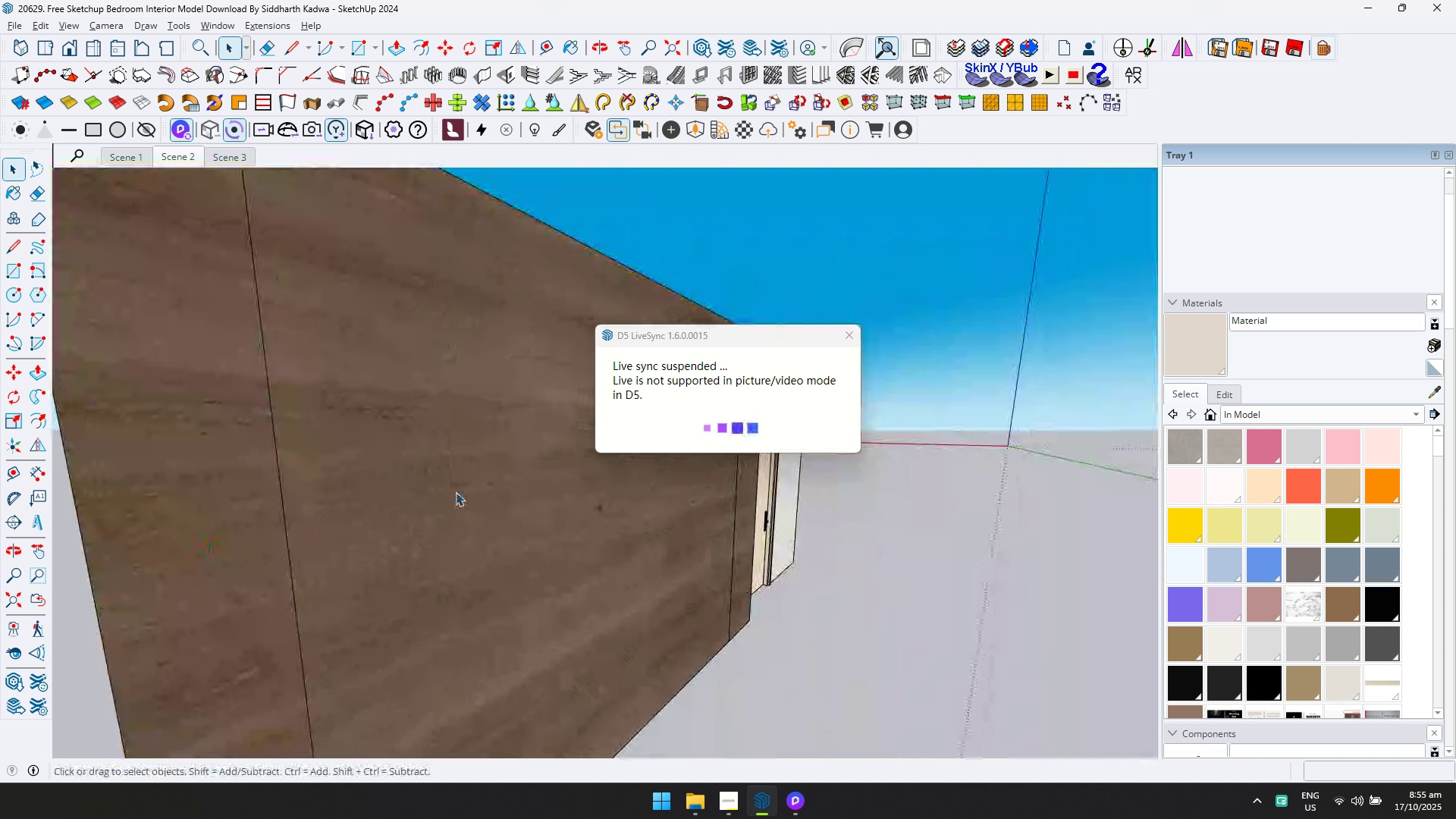 
scroll: coordinate [564, 508], scroll_direction: up, amount: 30.0
 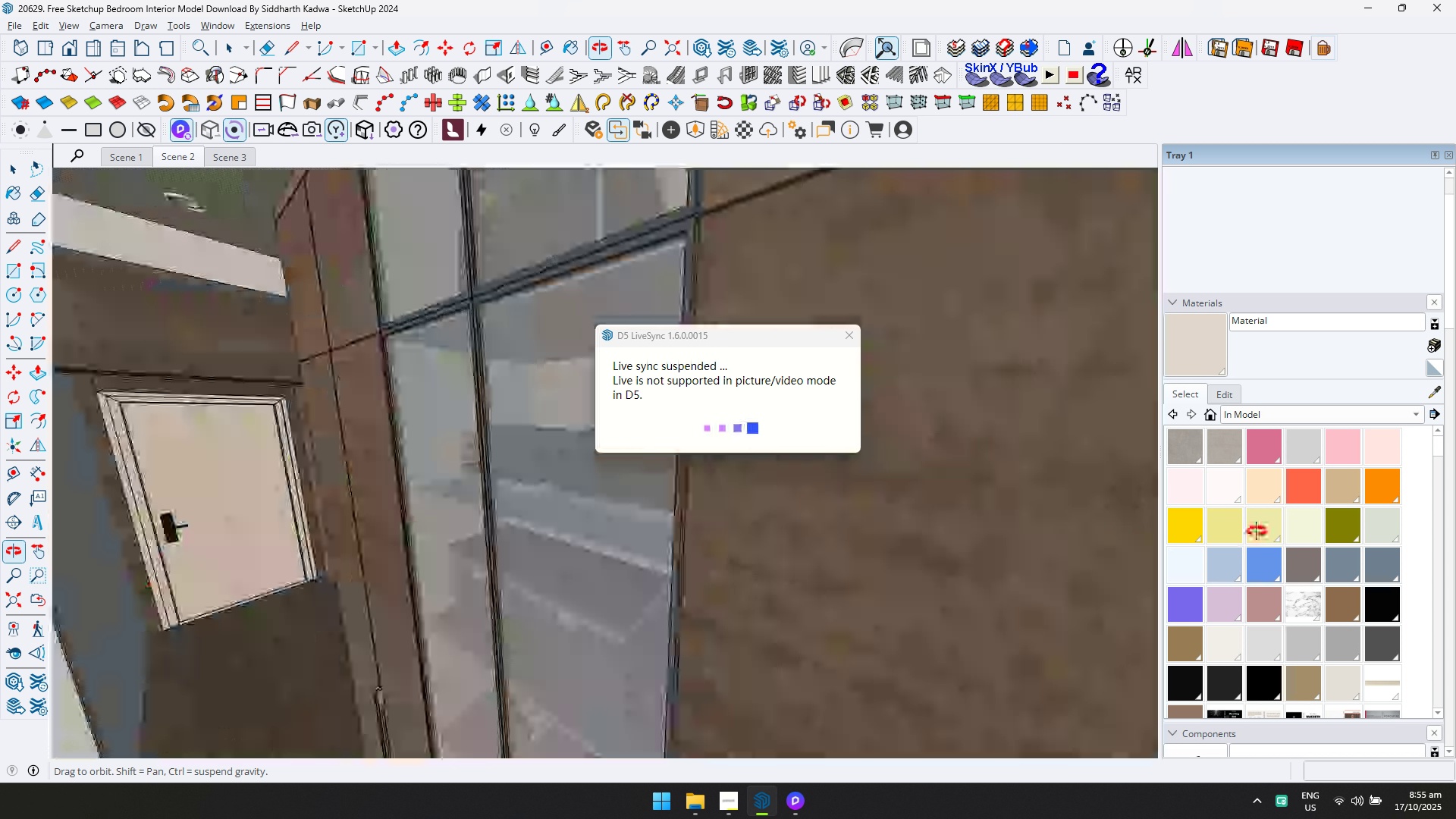 
scroll: coordinate [1285, 532], scroll_direction: down, amount: 1.0
 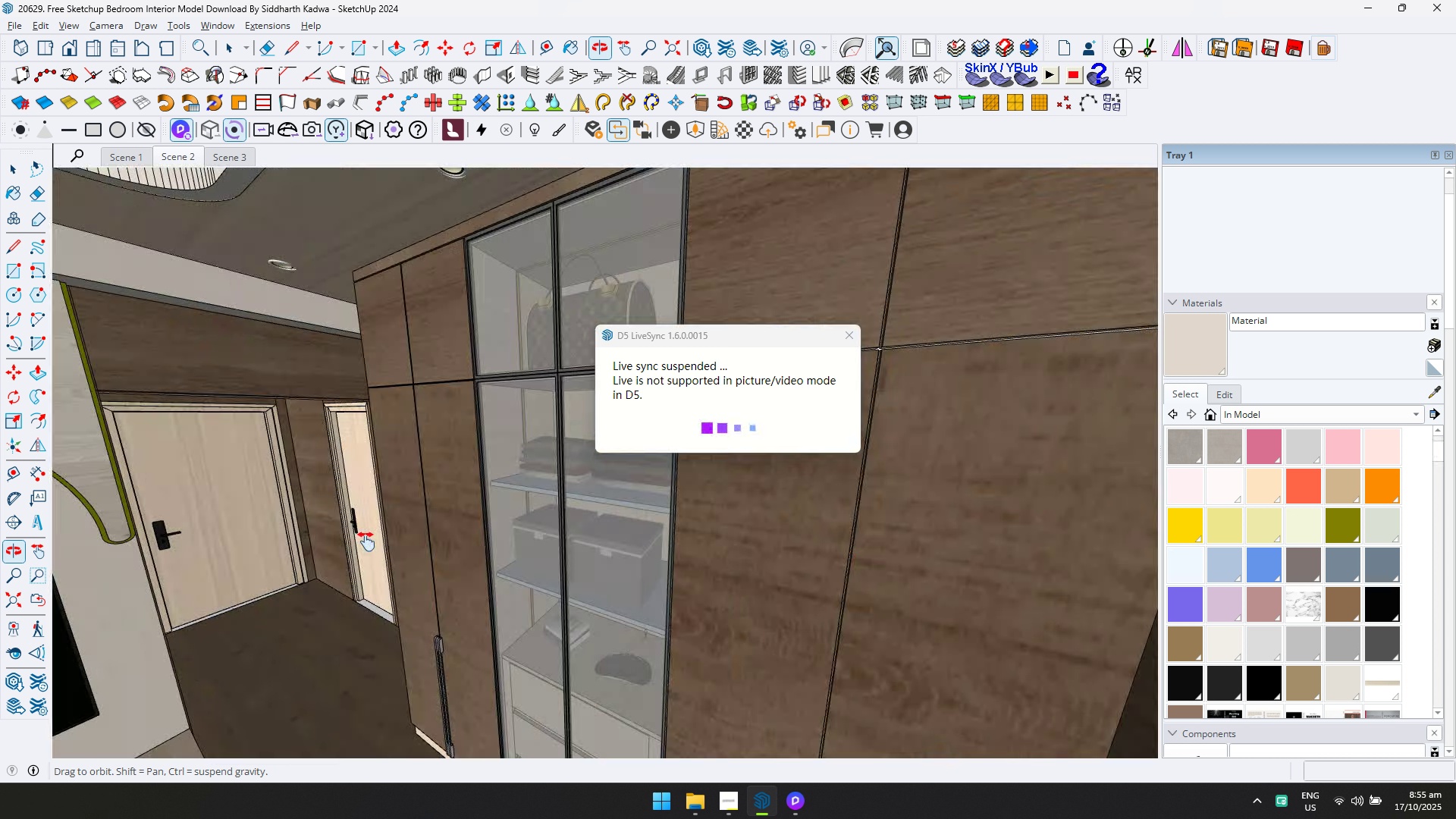 
hold_key(key=ShiftLeft, duration=0.39)
 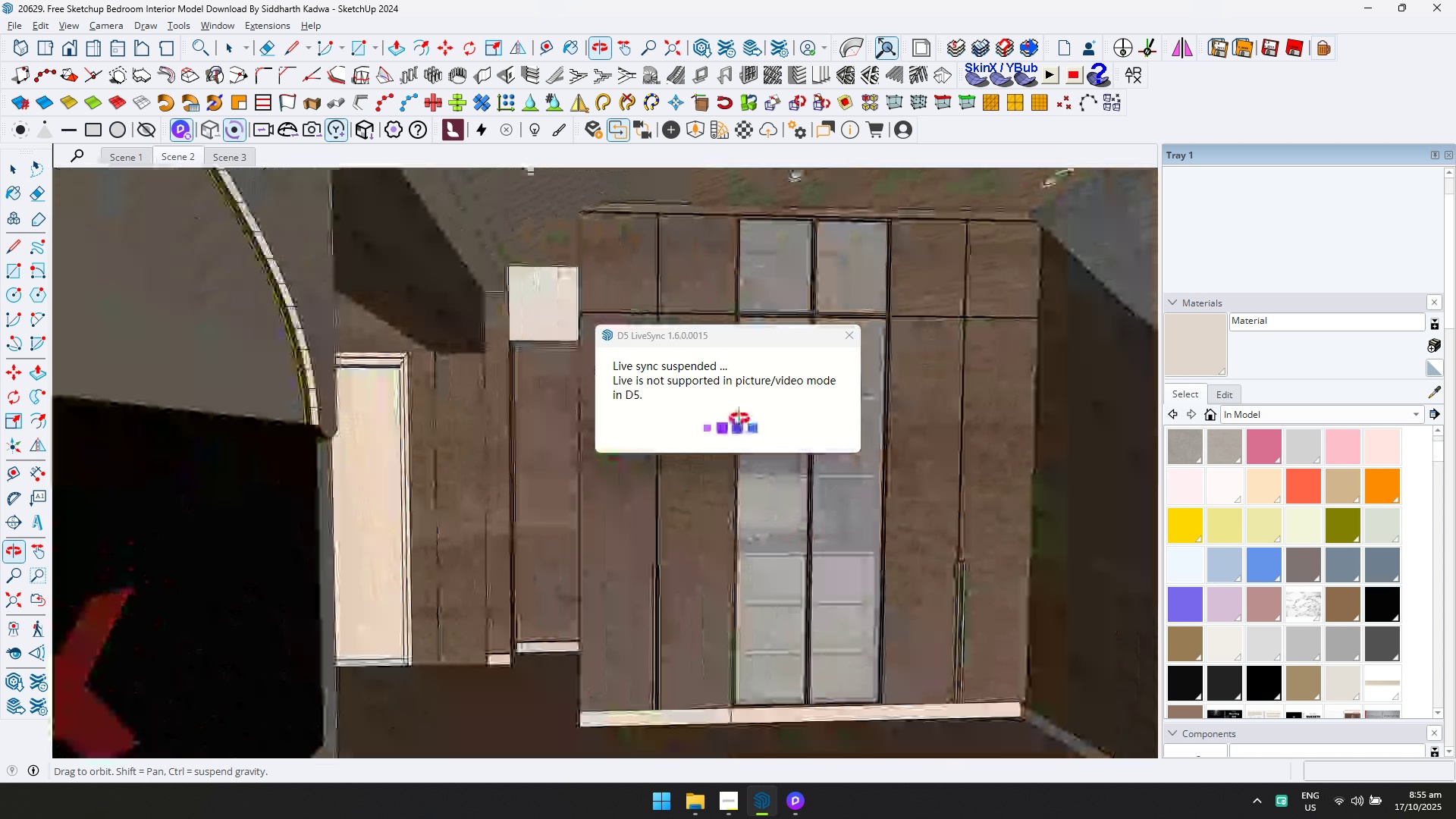 
hold_key(key=ShiftLeft, duration=0.45)
 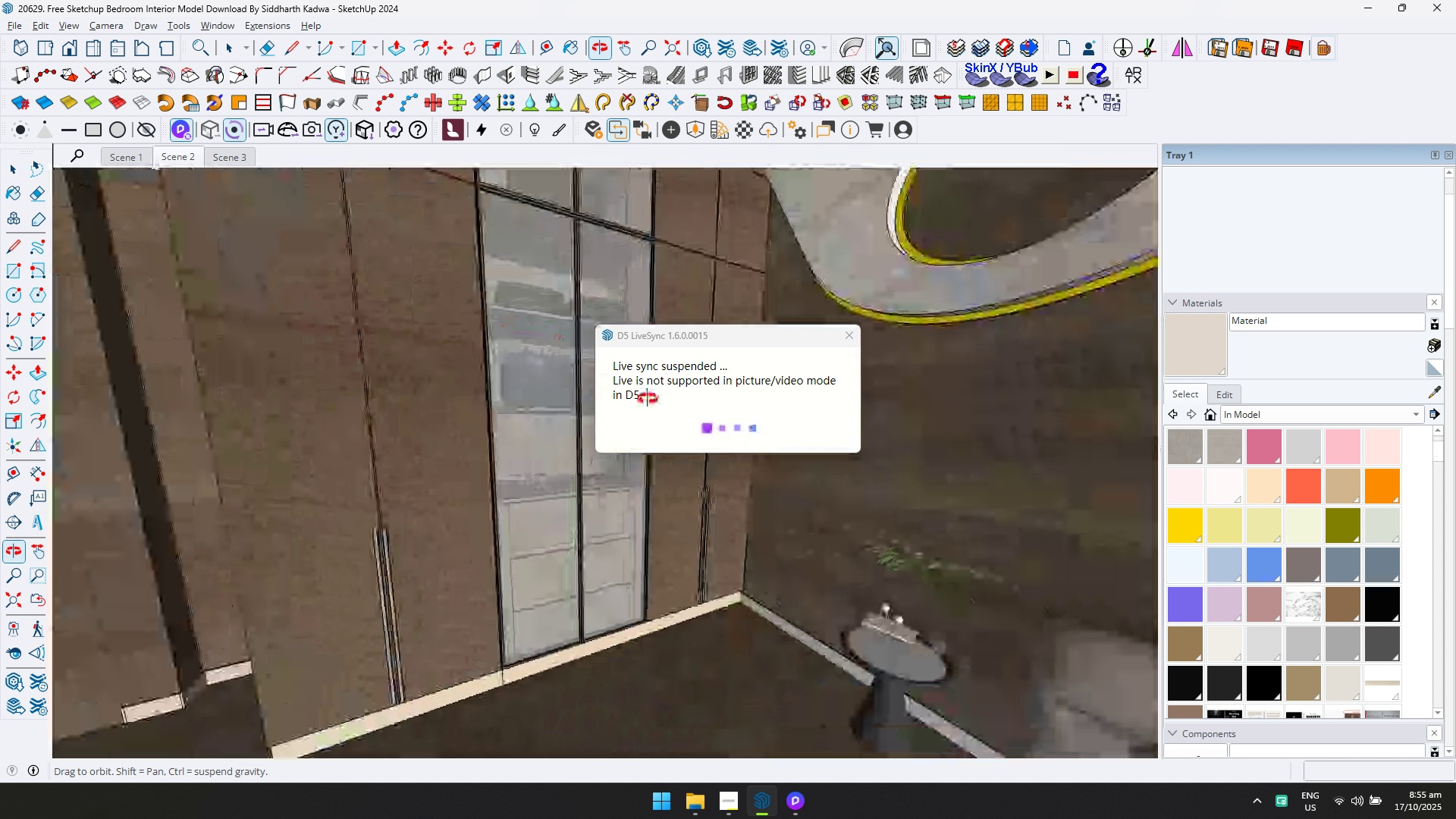 
key(Shift+ShiftLeft)
 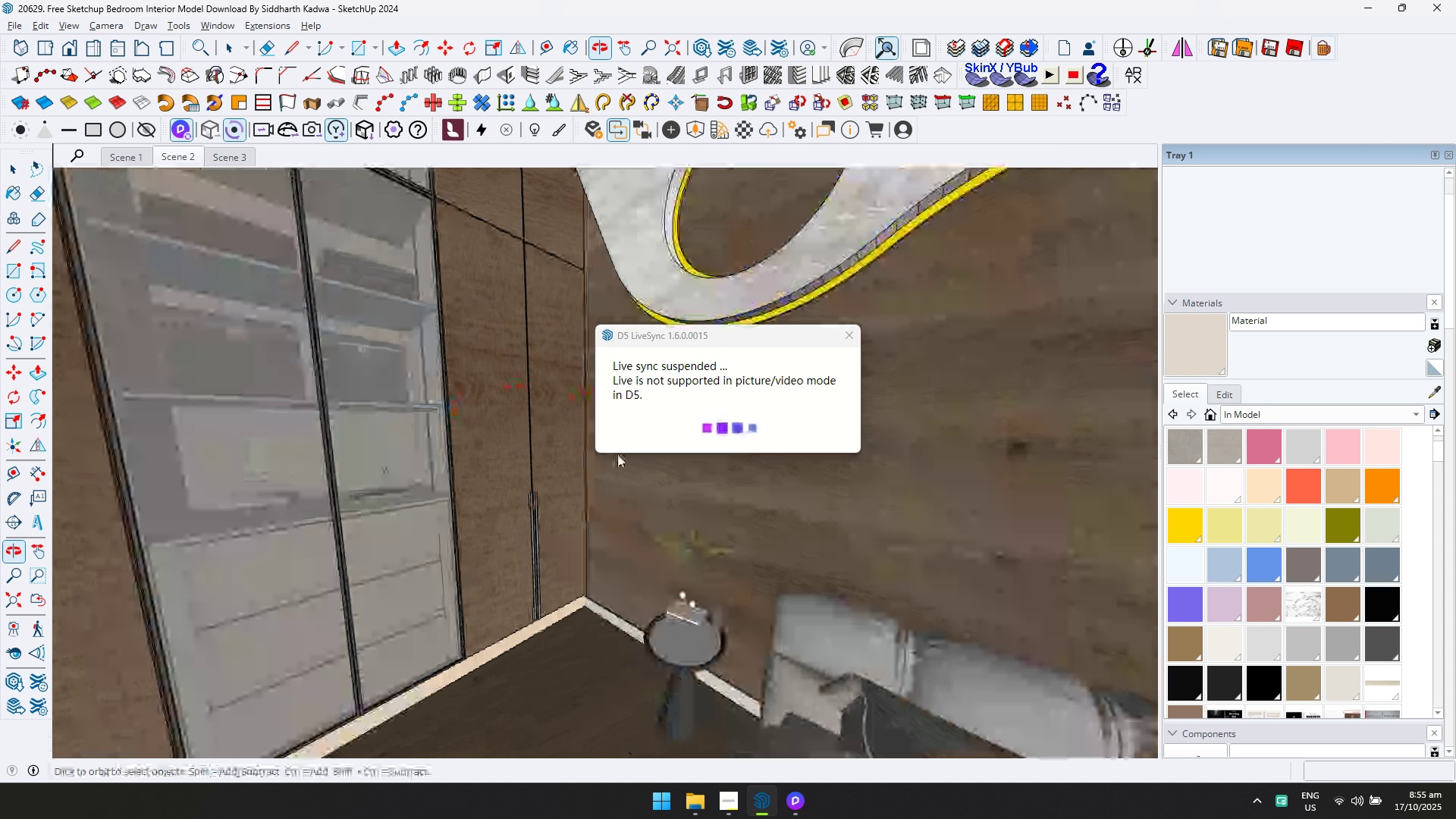 
scroll: coordinate [667, 561], scroll_direction: down, amount: 4.0
 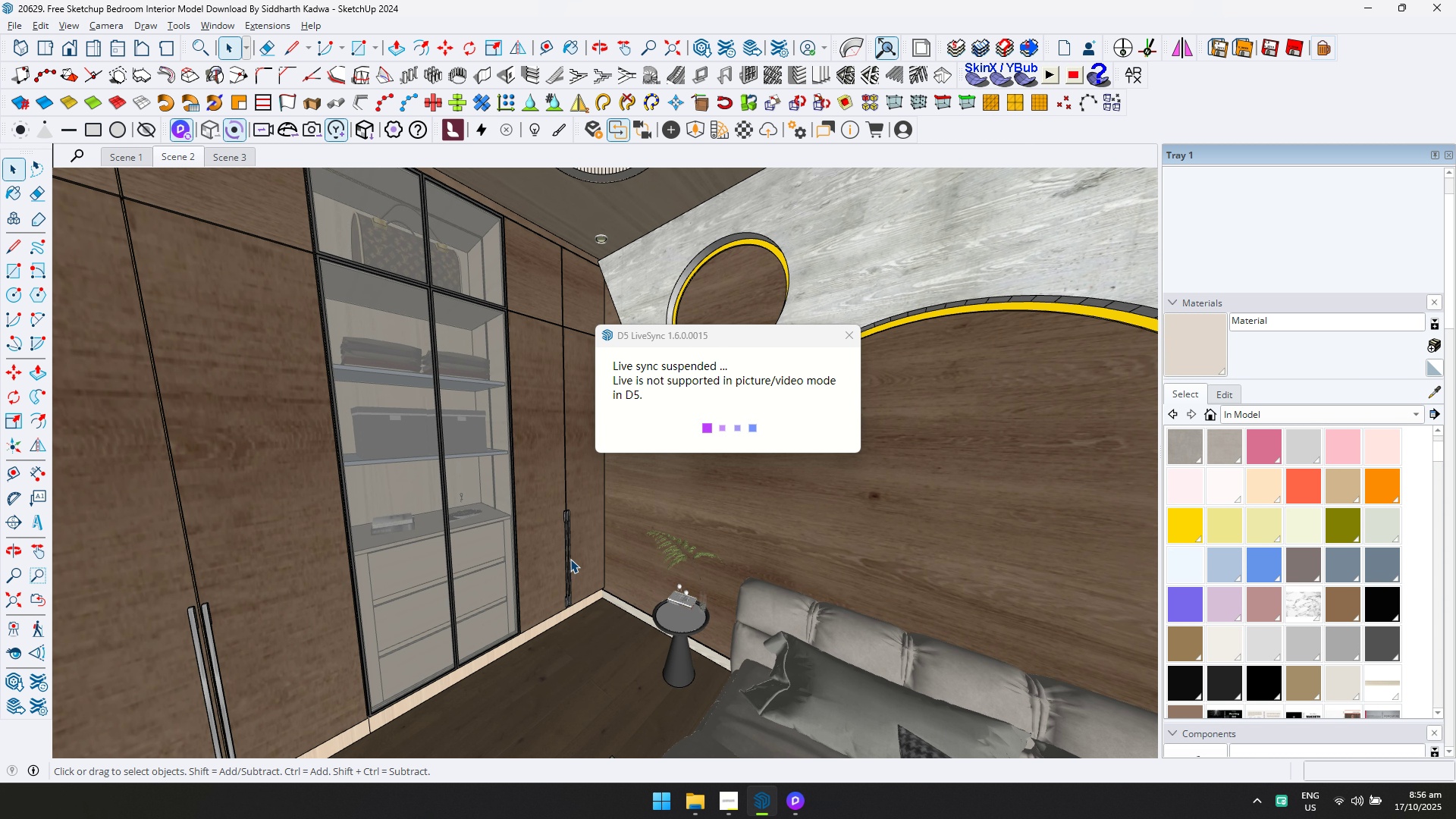 
wait(17.76)
 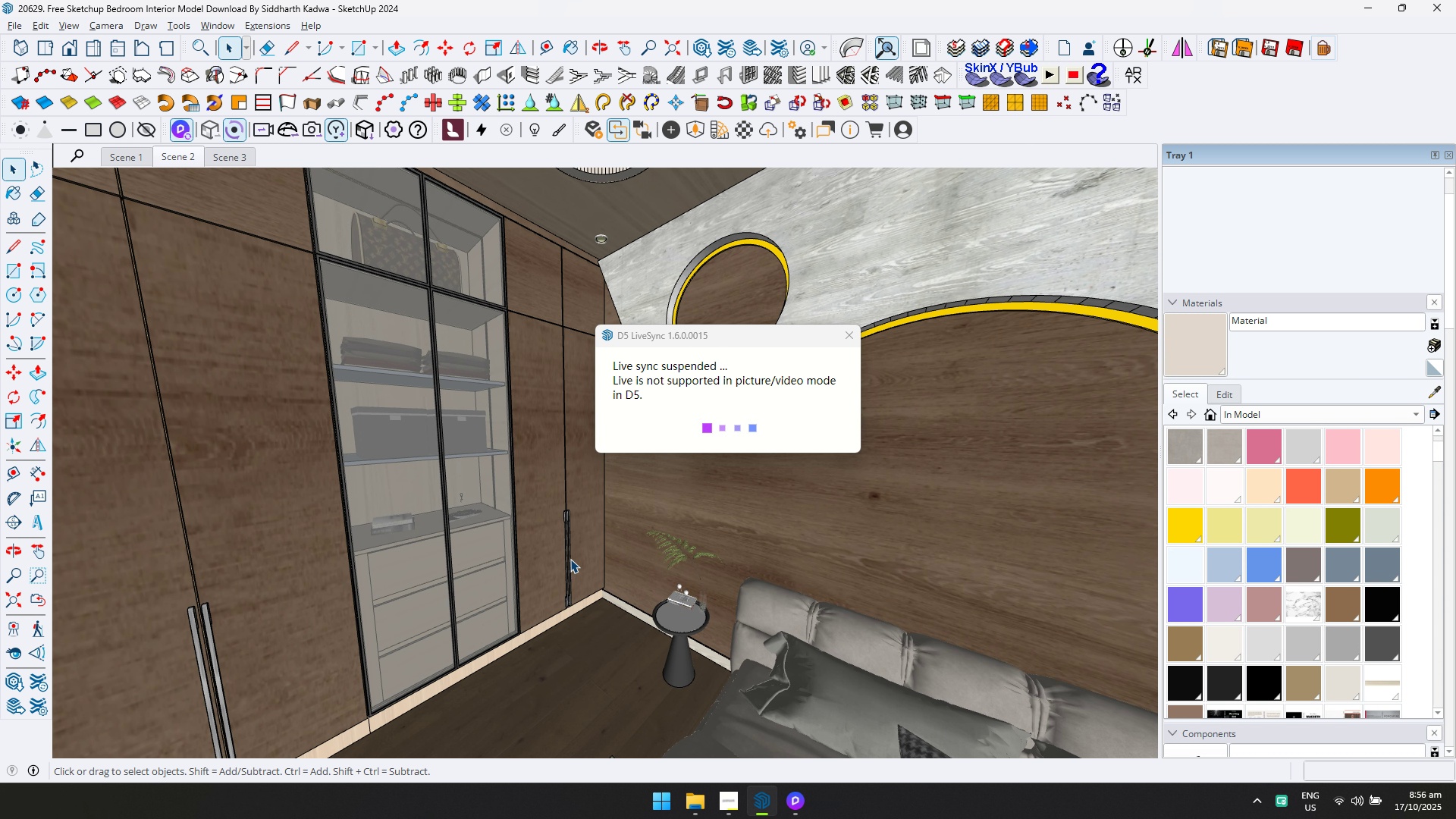 
scroll: coordinate [649, 604], scroll_direction: up, amount: 5.0
 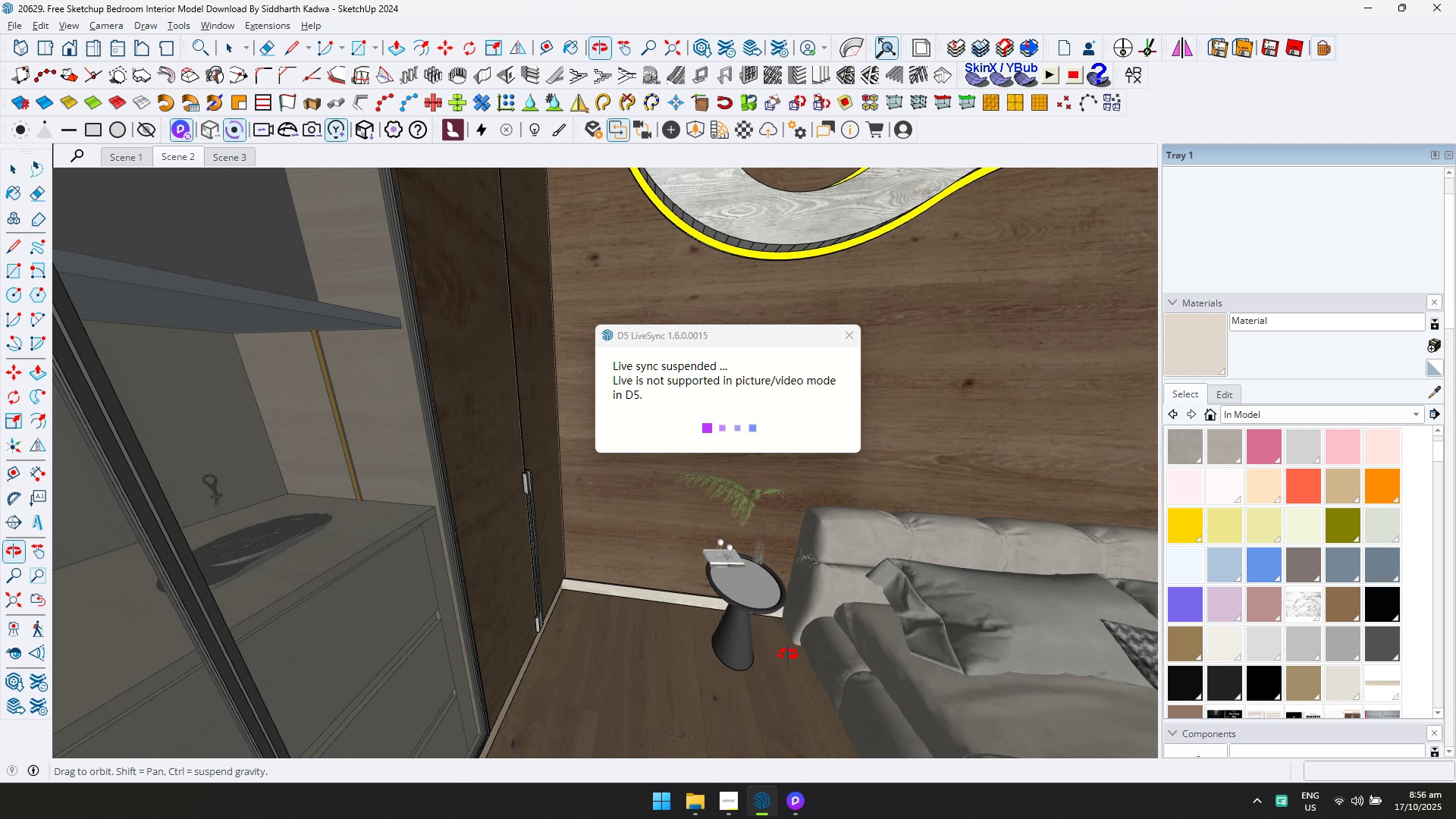 
key(Shift+ShiftLeft)
 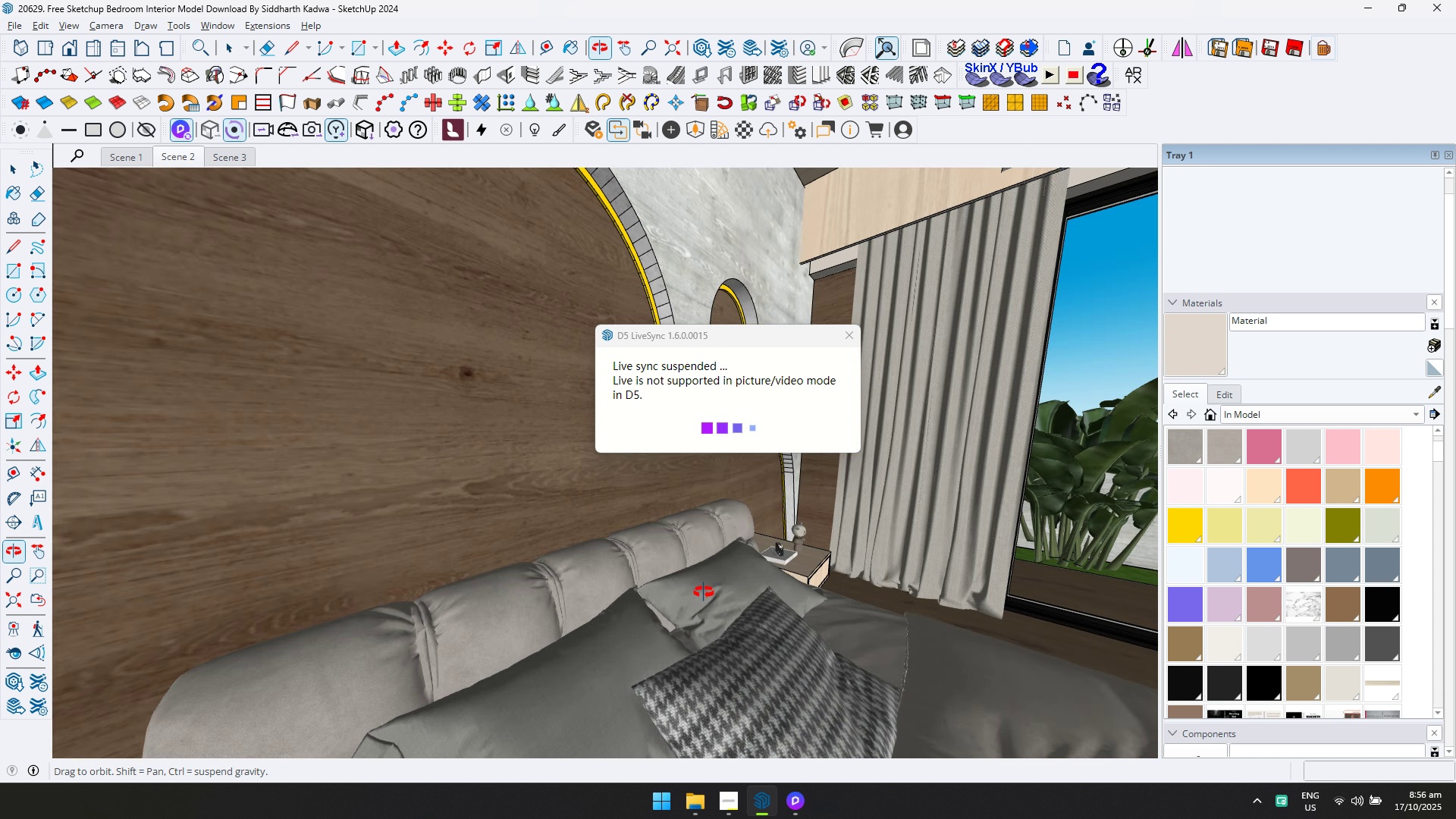 
key(Shift+ShiftLeft)
 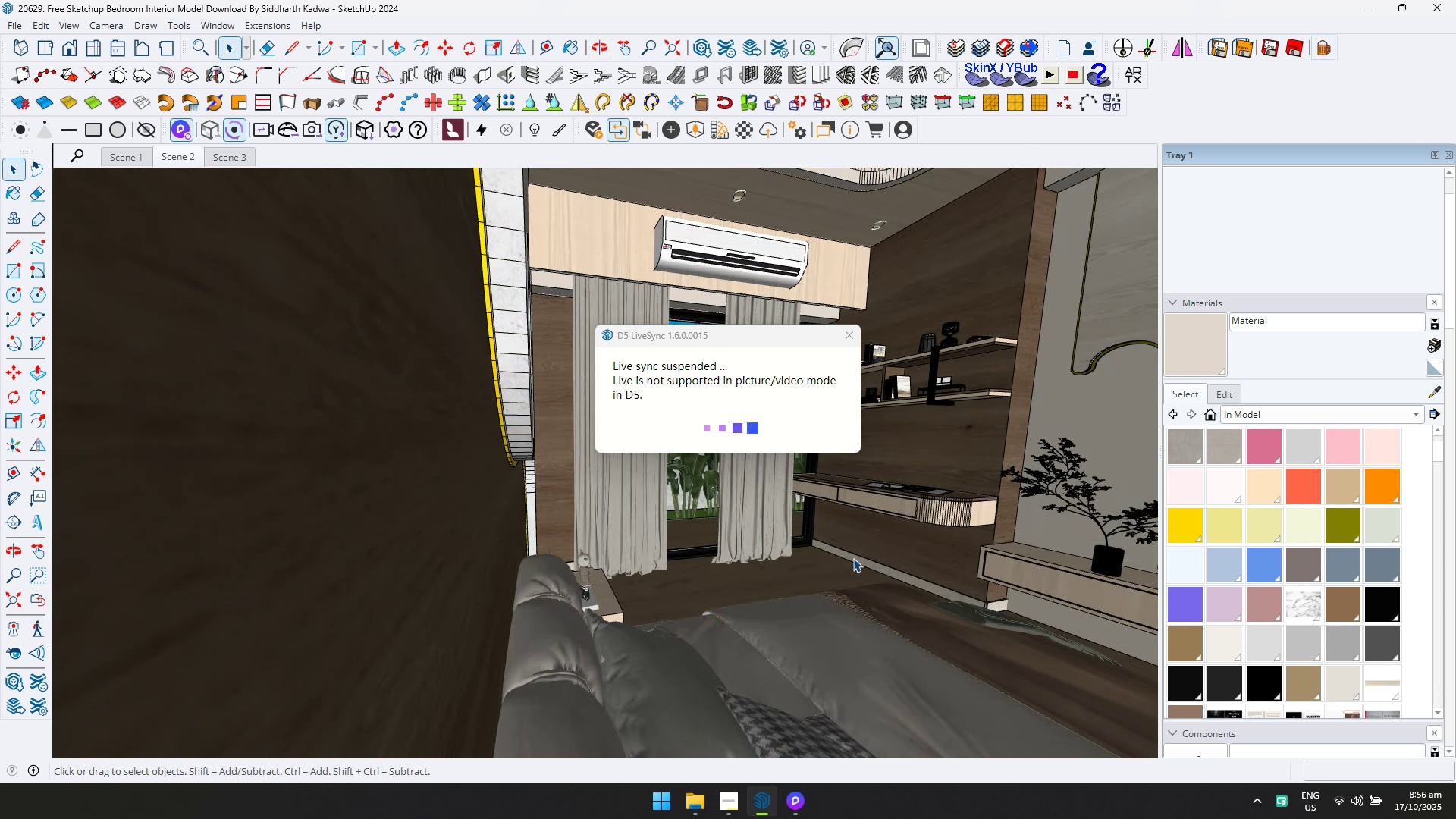 
scroll: coordinate [913, 528], scroll_direction: up, amount: 5.0
 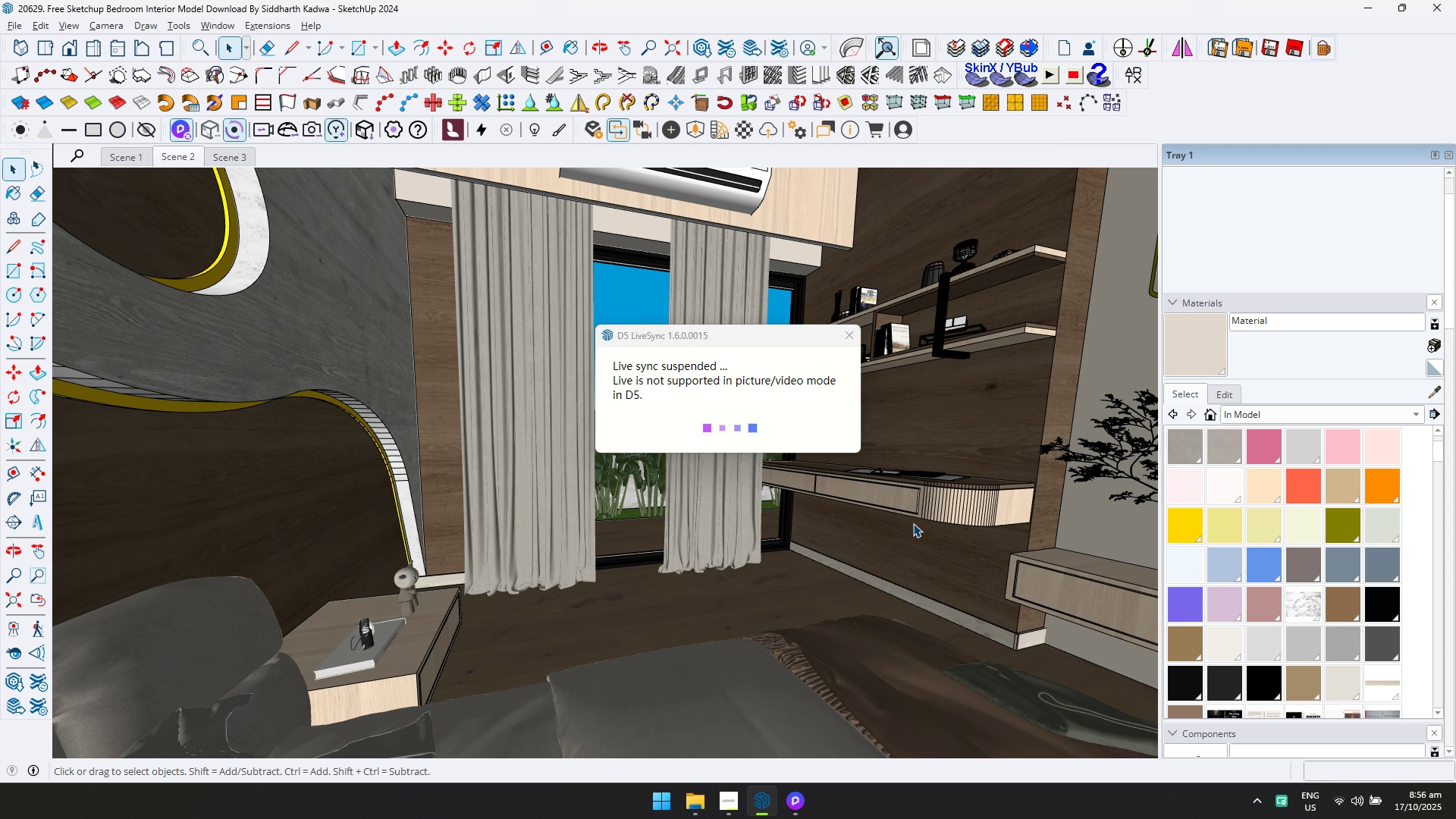 
key(Shift+ShiftLeft)
 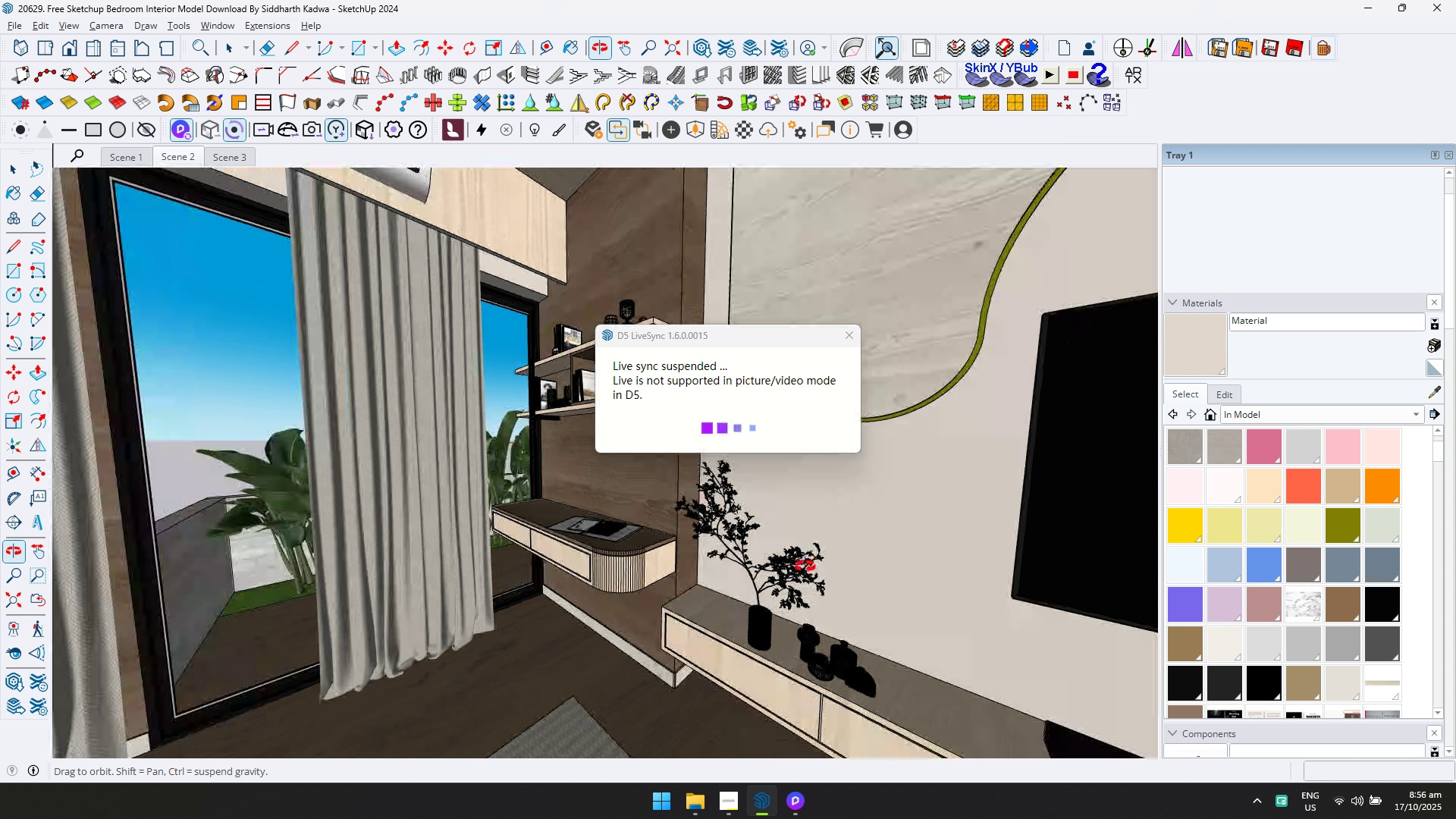 
scroll: coordinate [807, 566], scroll_direction: up, amount: 5.0
 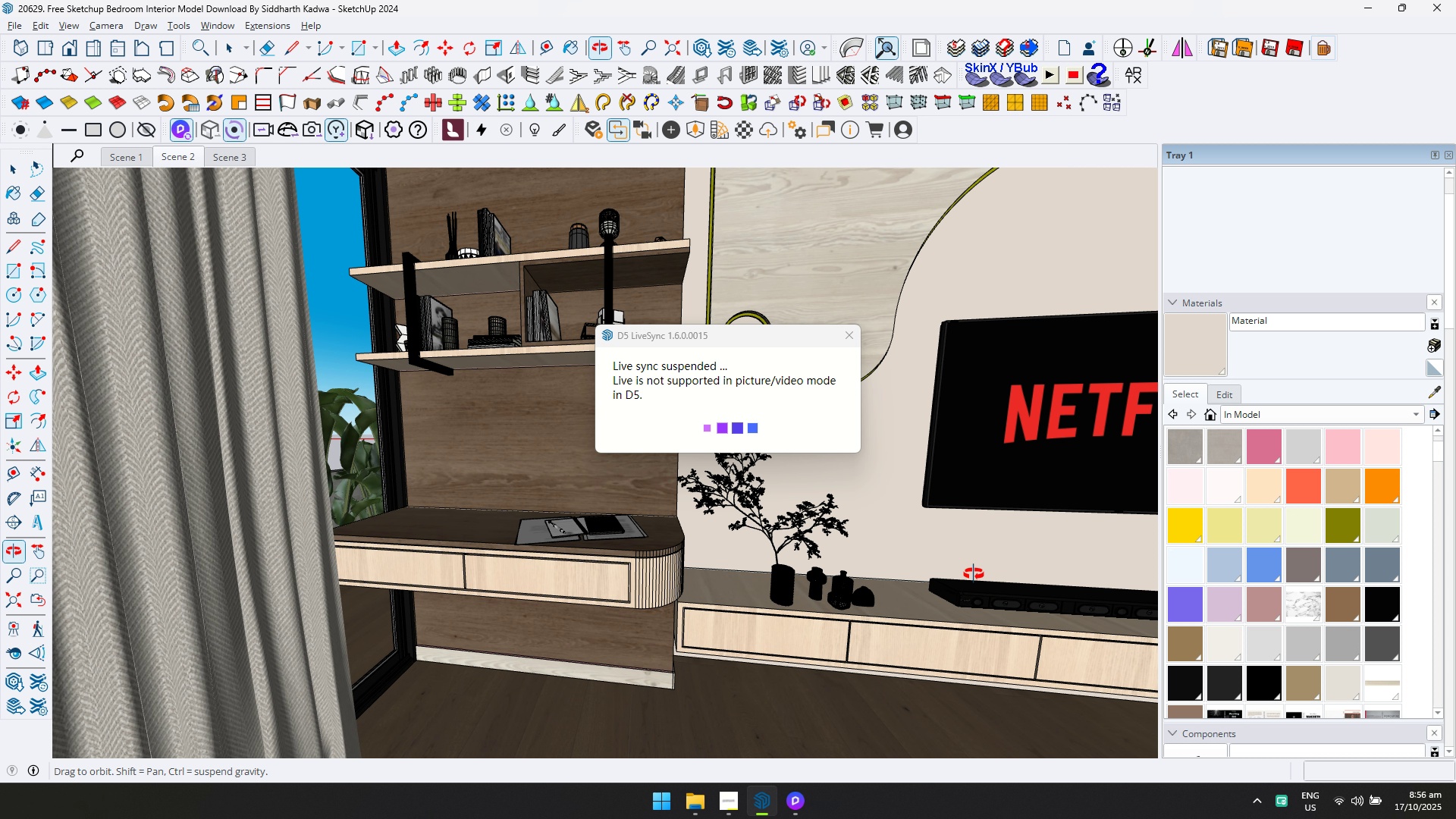 
key(Shift+ShiftLeft)
 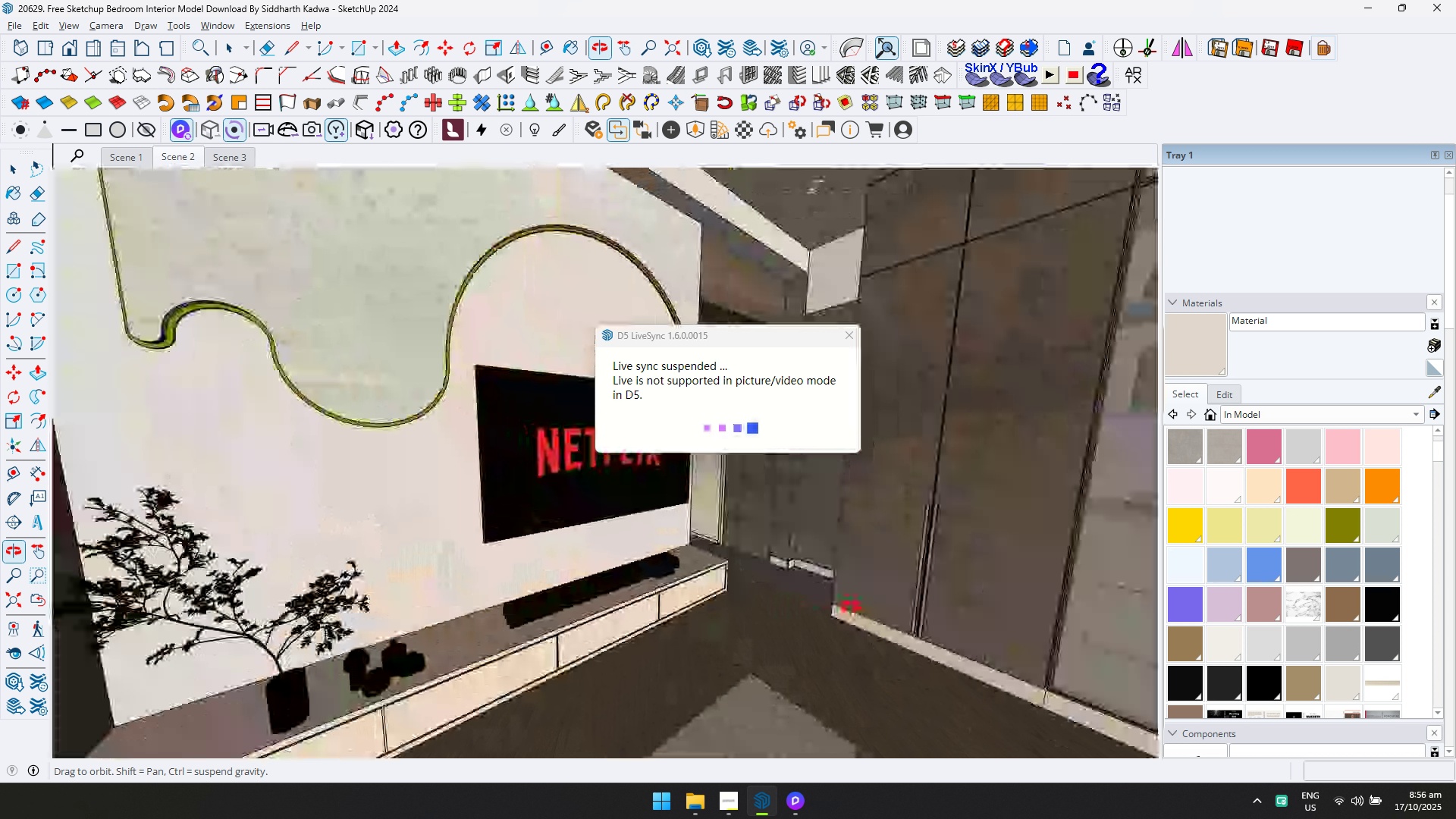 
key(Alt+Tab)
 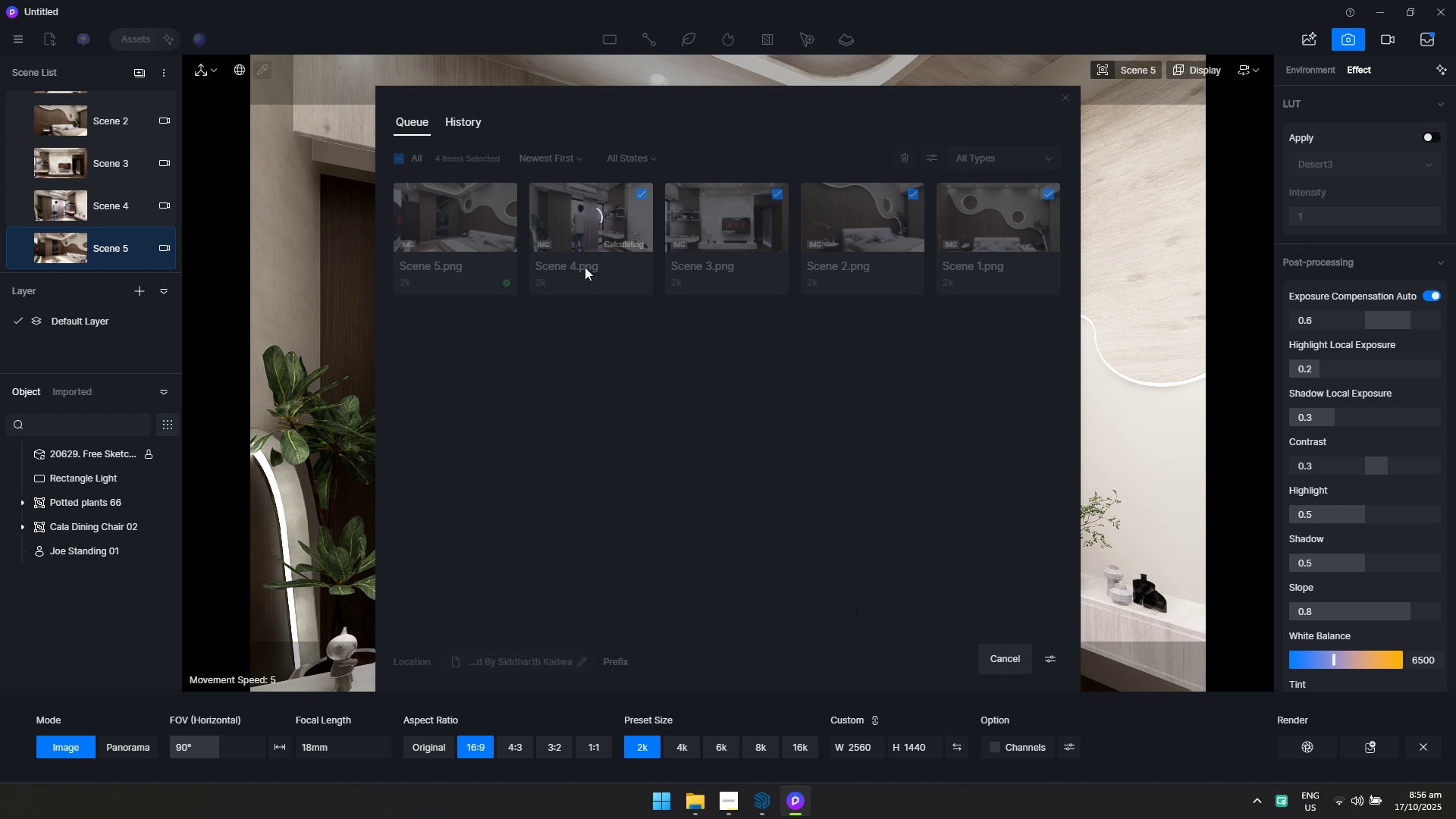 
key(Alt+Tab)
 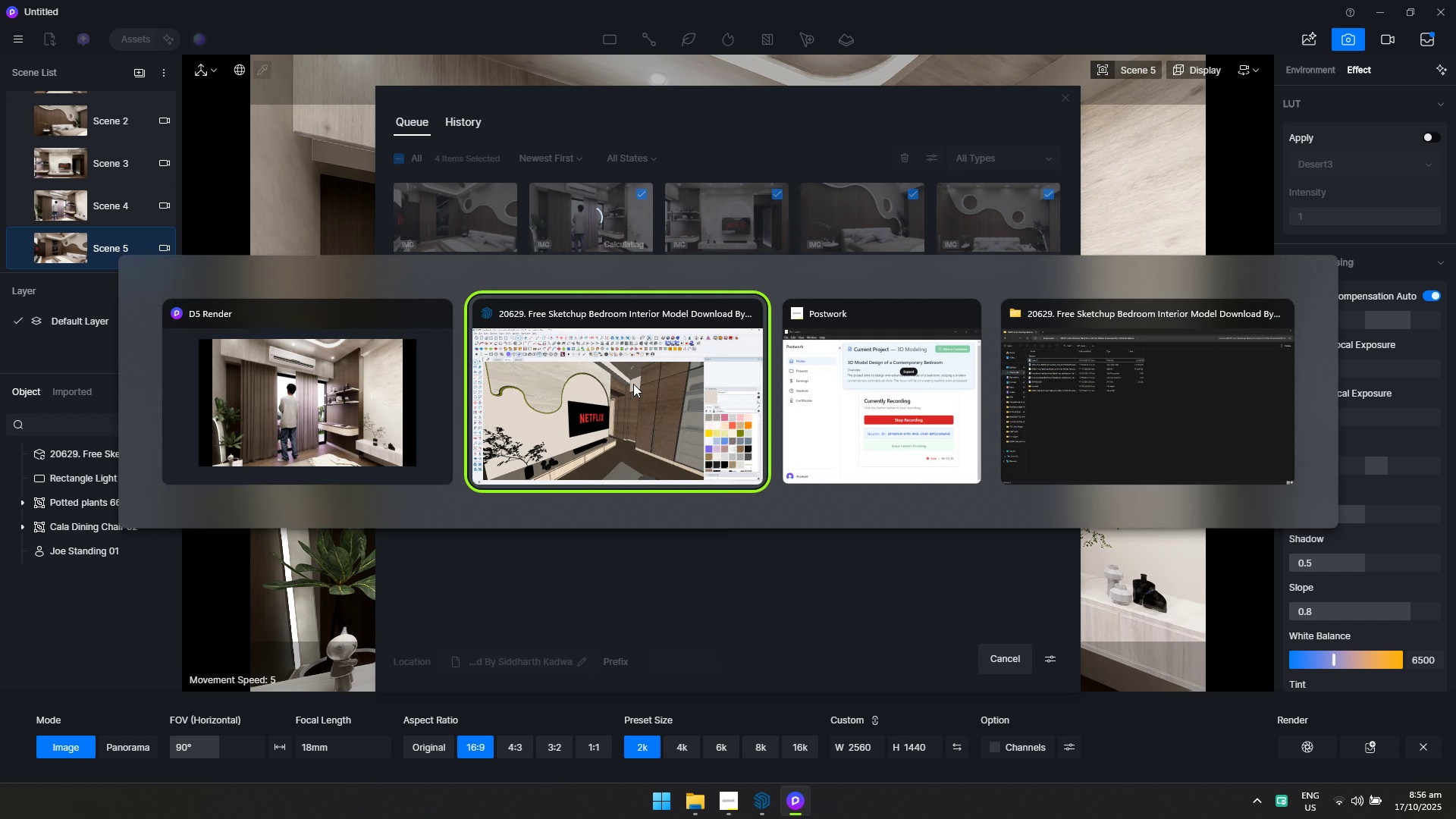 
key(Alt+Tab)